 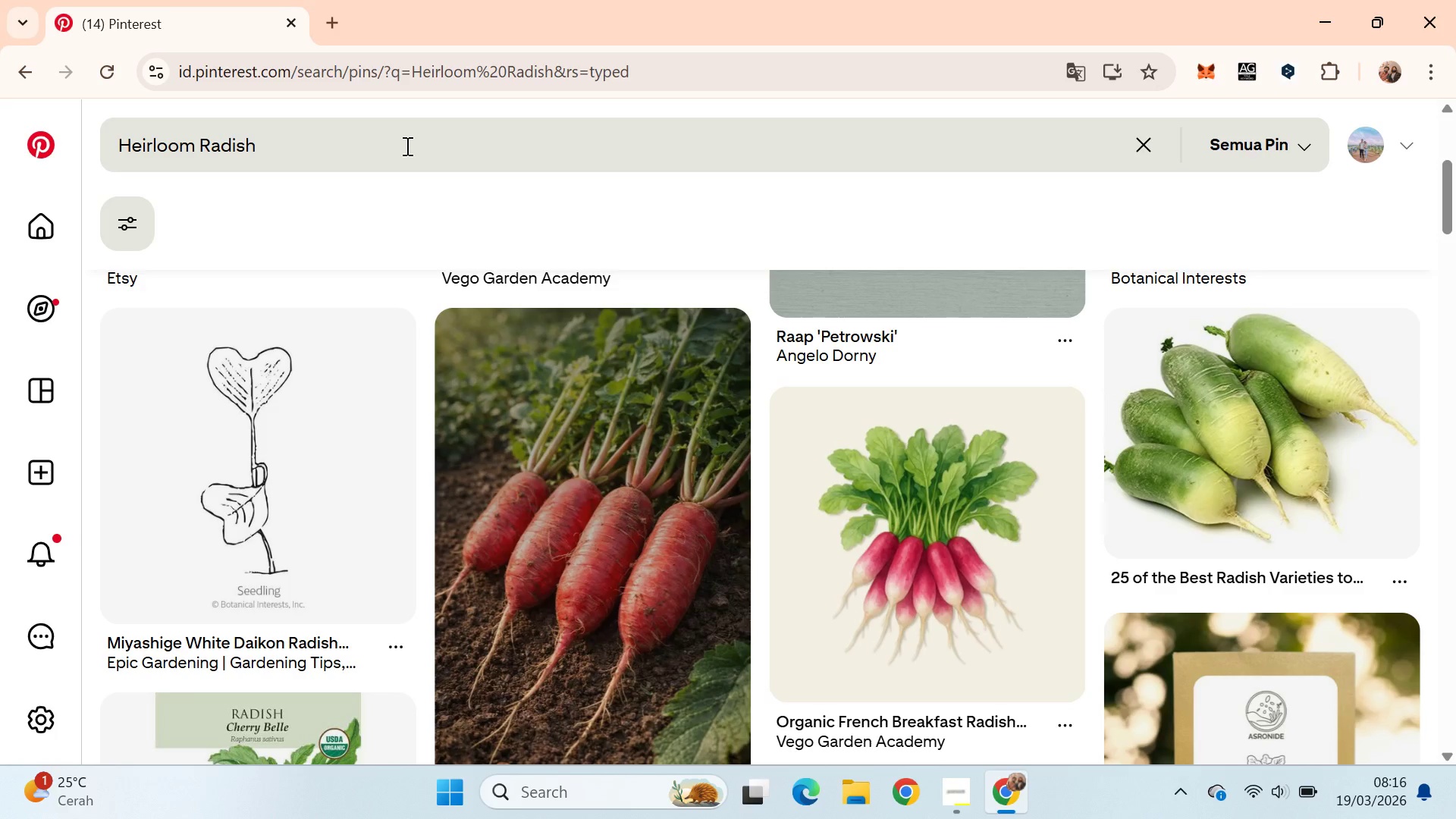 
triple_click([406, 141])
 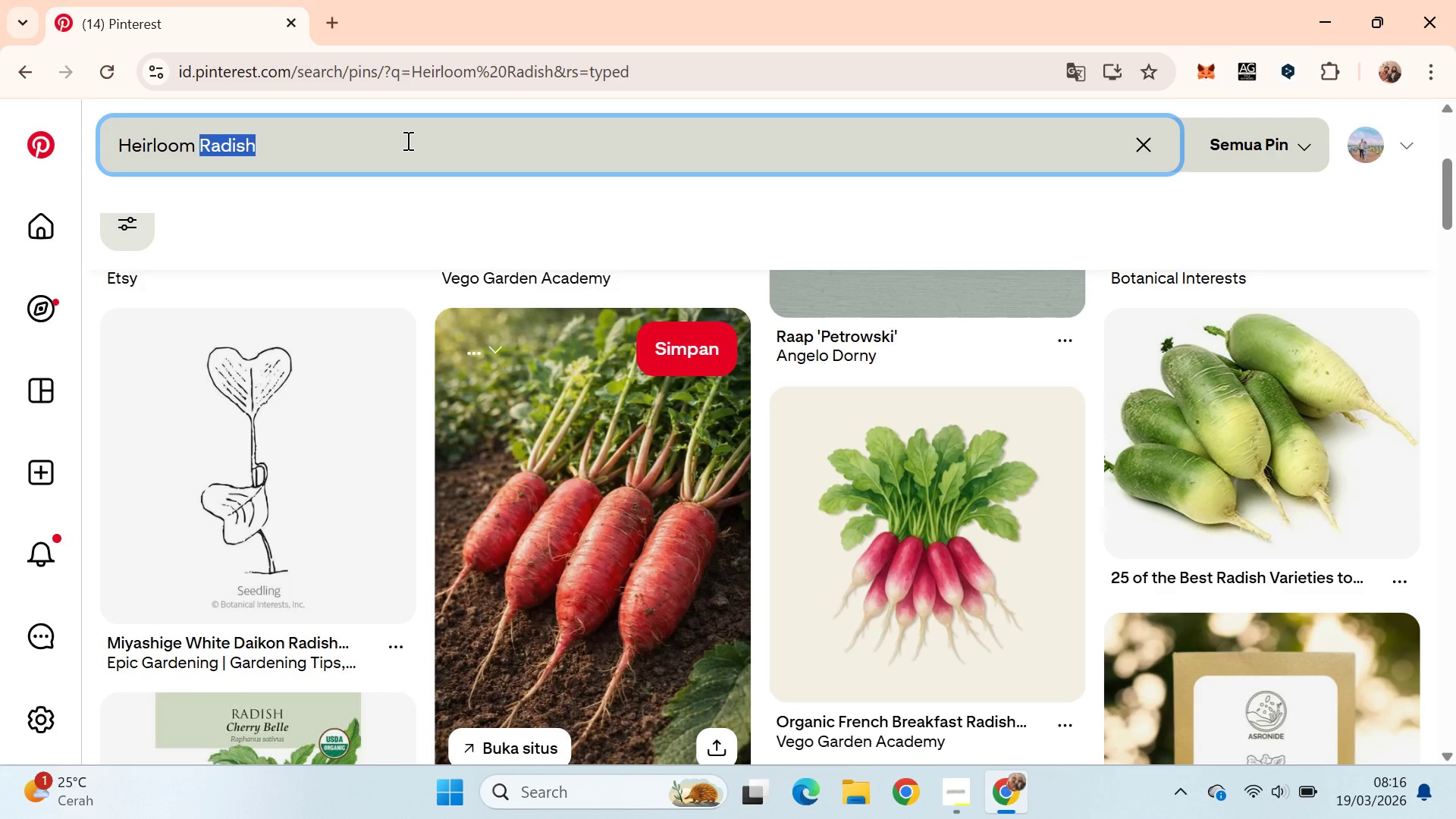 
triple_click([406, 140])
 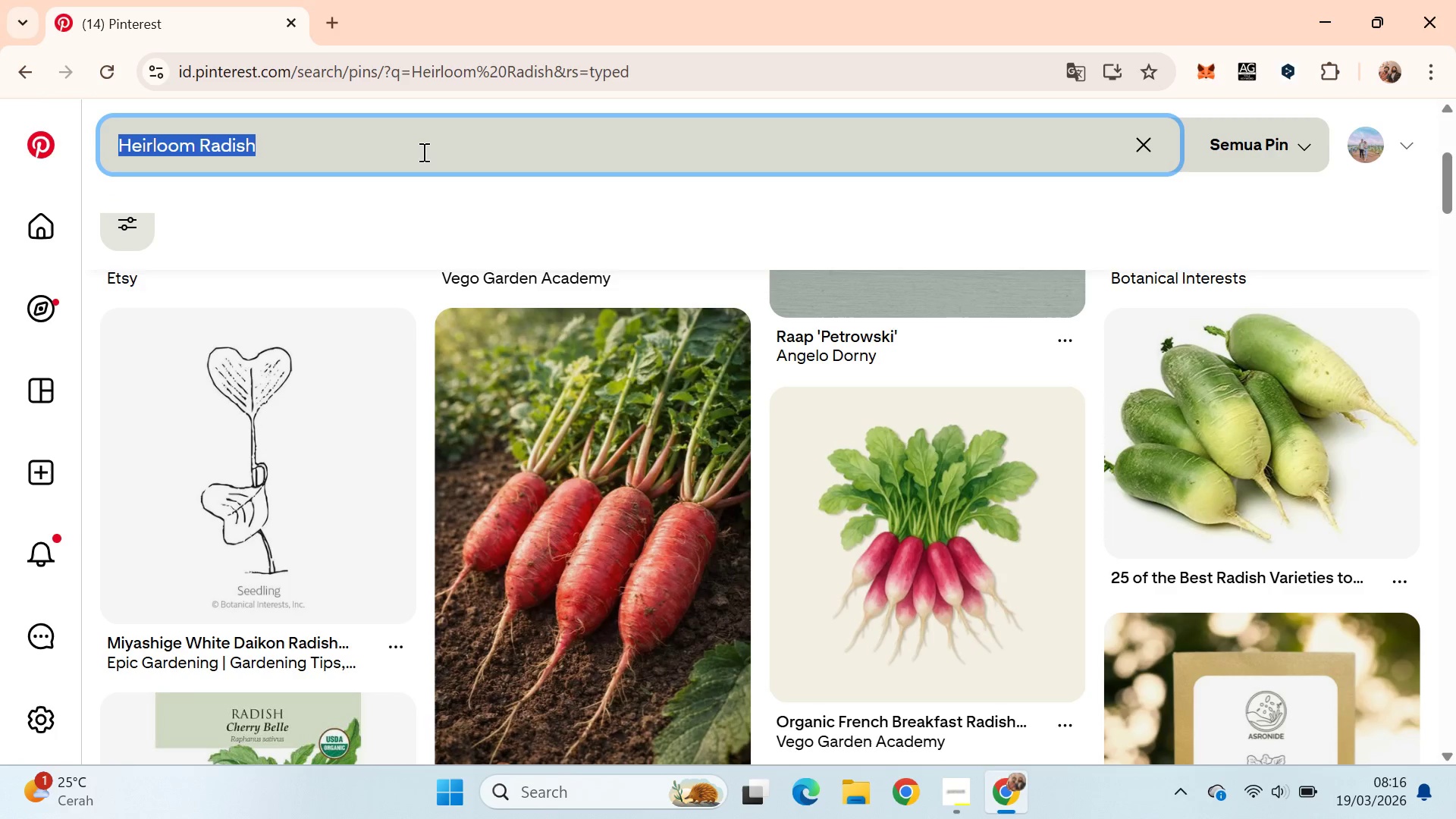 
type(mascor)
key(Backspace)
type(t ras)
key(Backspace)
type(dish )
 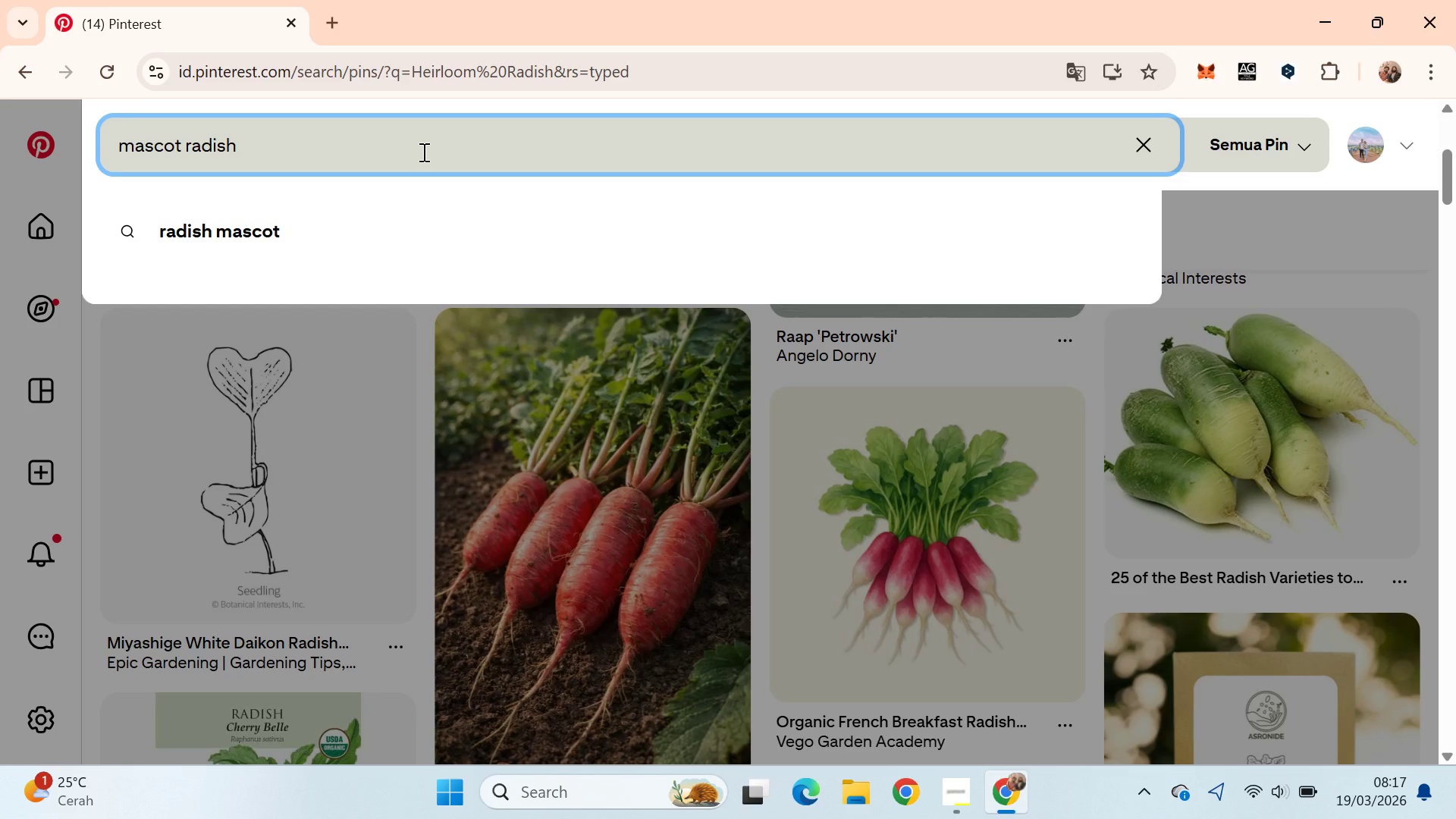 
key(ArrowDown)
 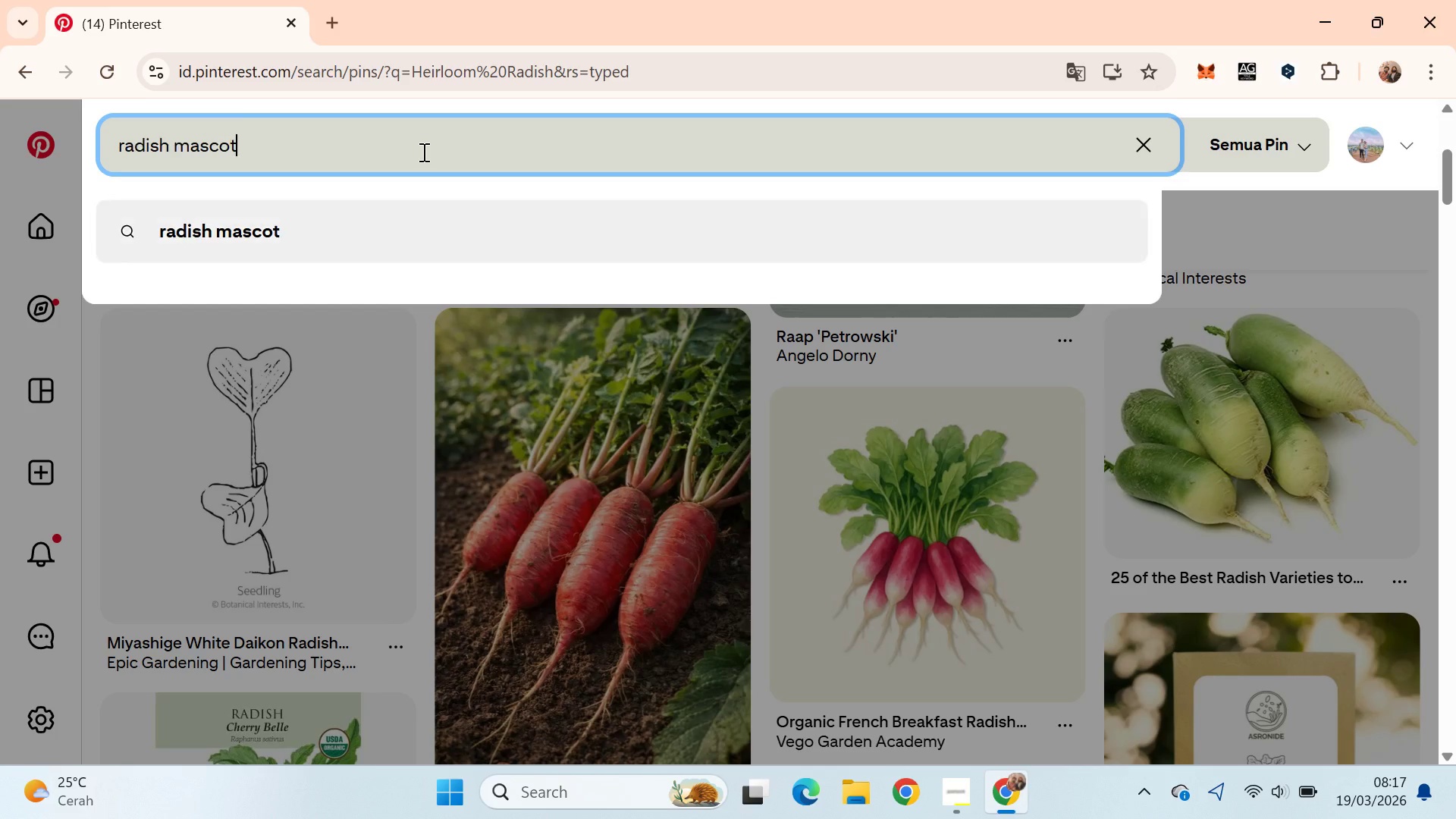 
key(ArrowRight)
 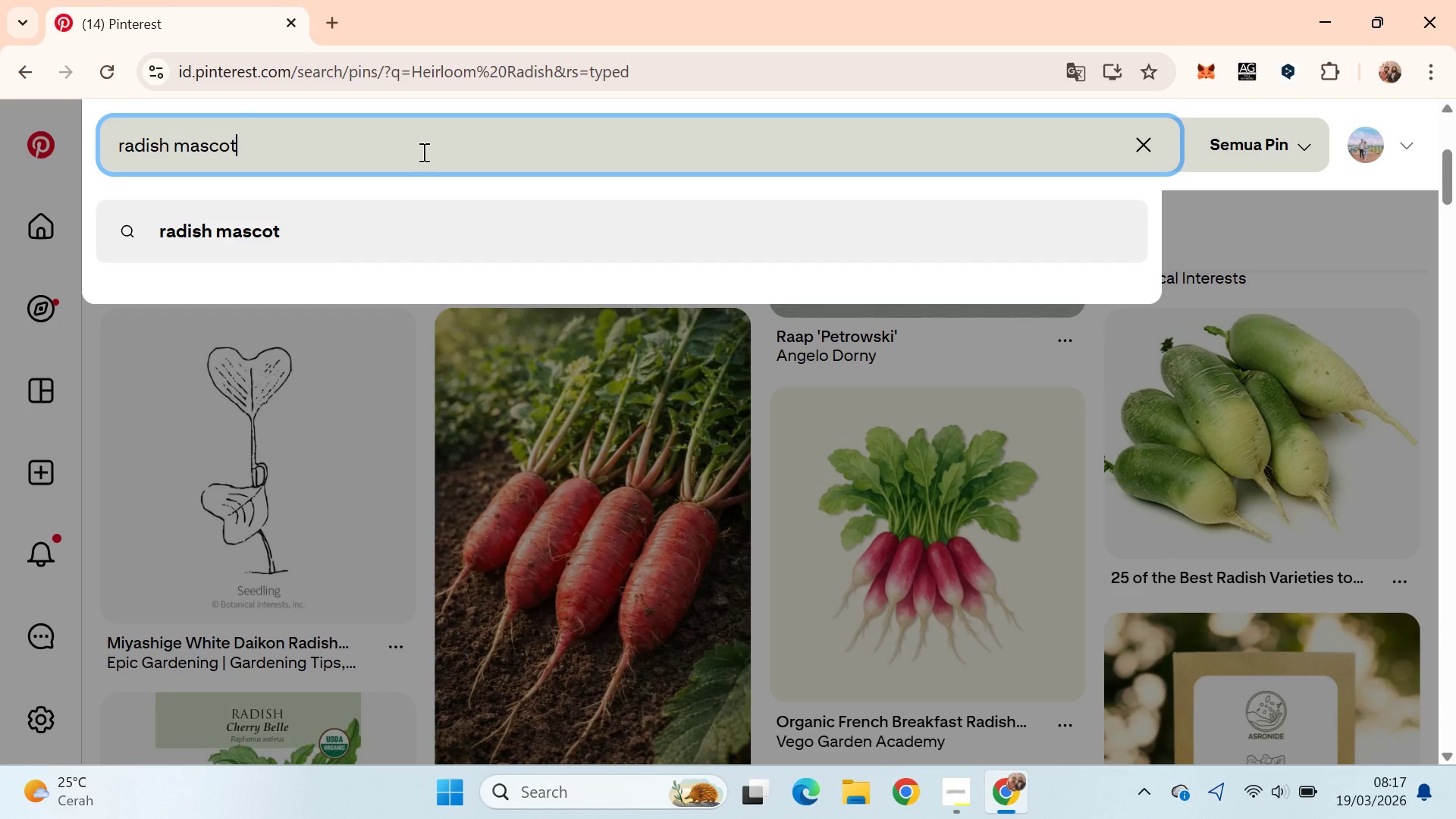 
key(Enter)
 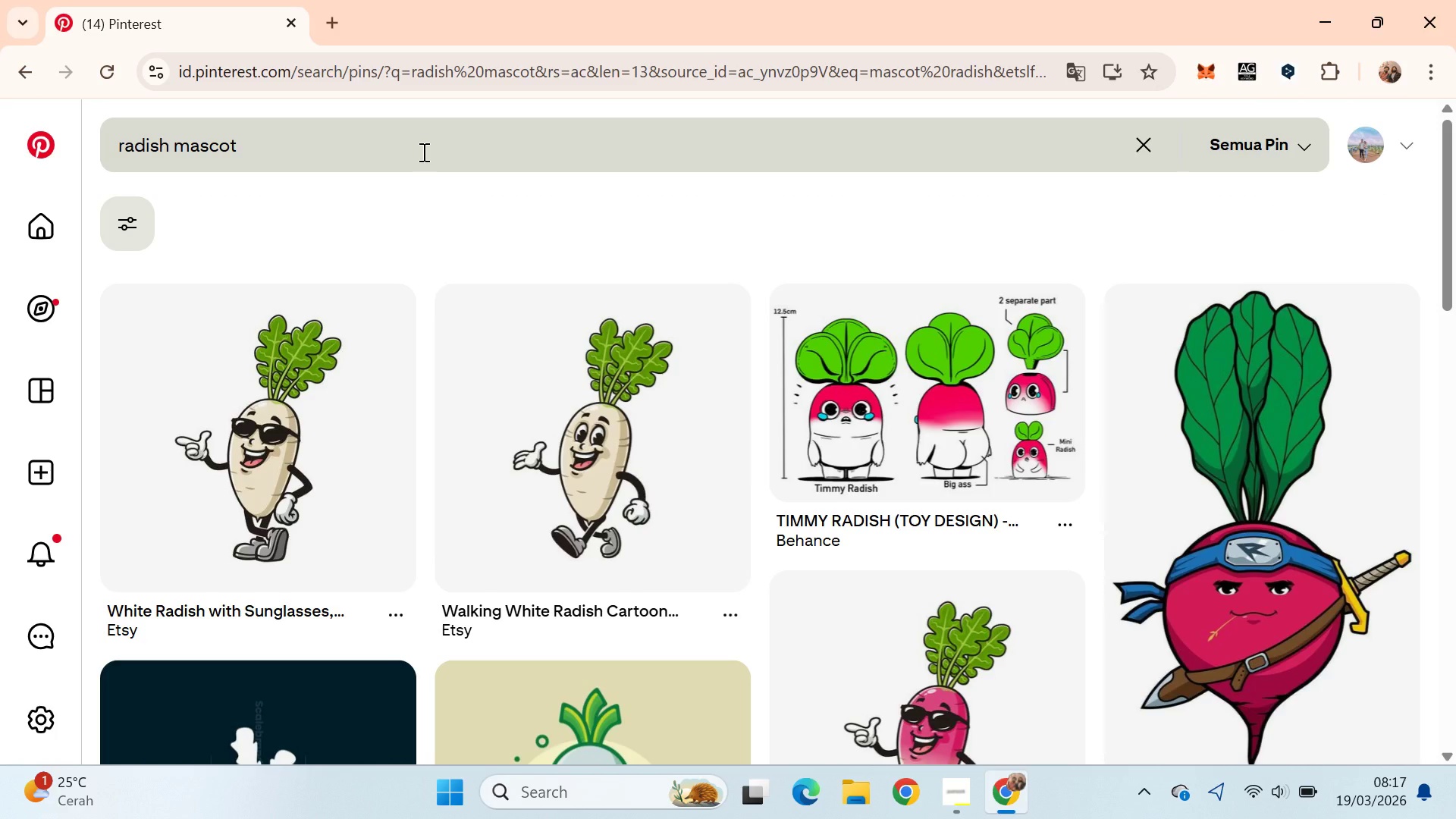 
wait(5.69)
 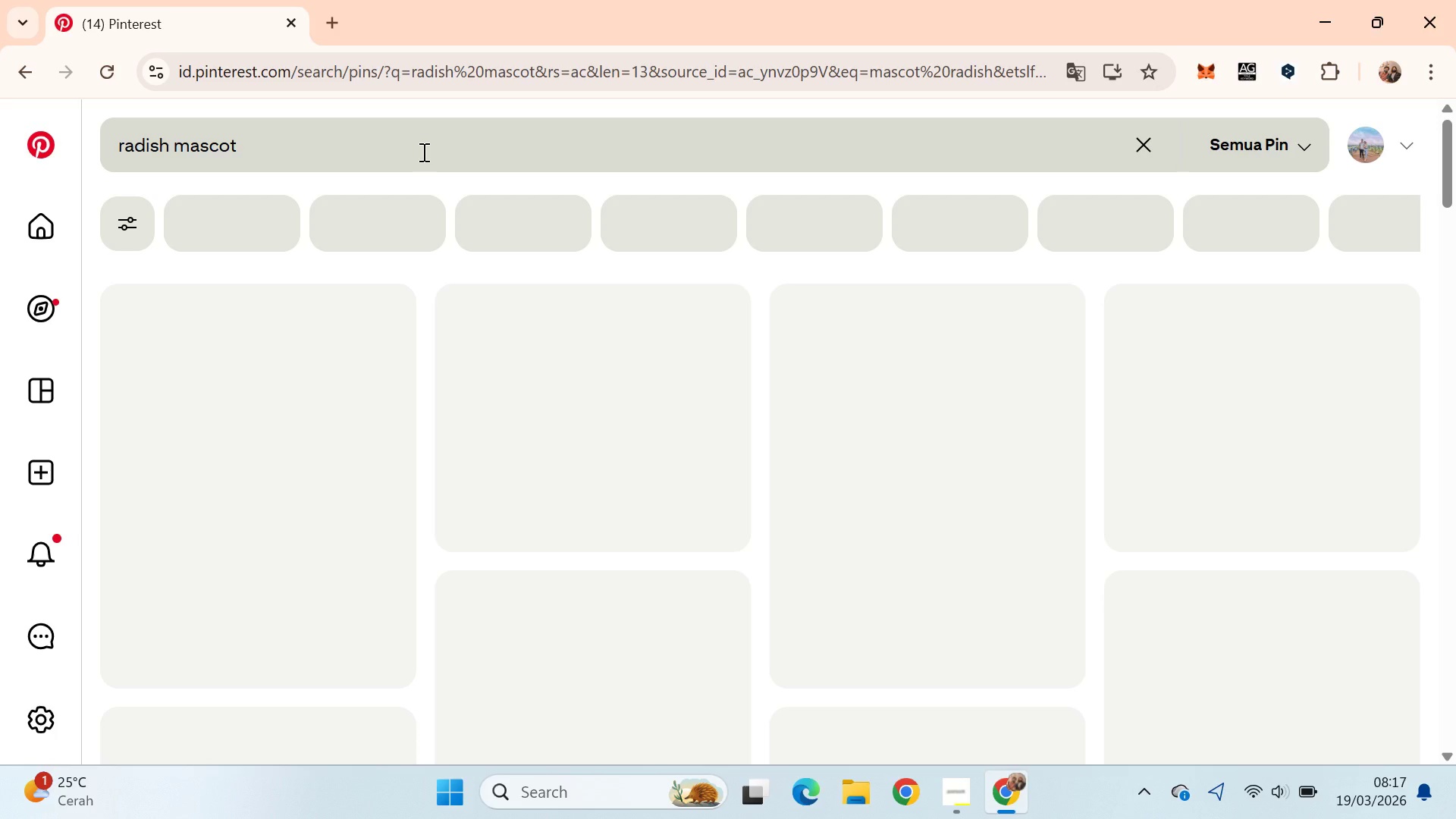 
left_click_drag(start_coordinate=[1455, 164], to_coordinate=[1455, 504])
 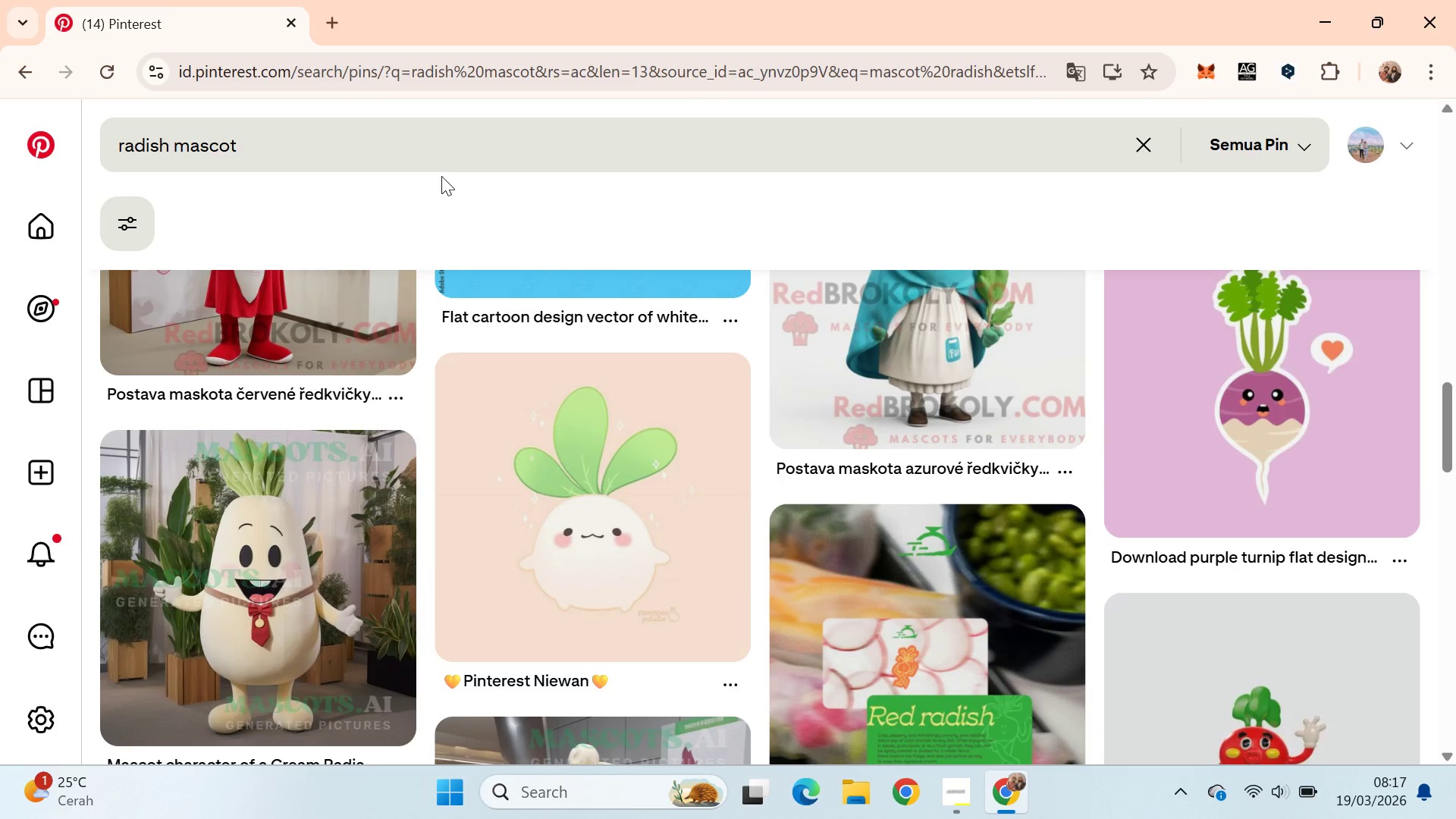 
left_click_drag(start_coordinate=[441, 166], to_coordinate=[441, 156])
 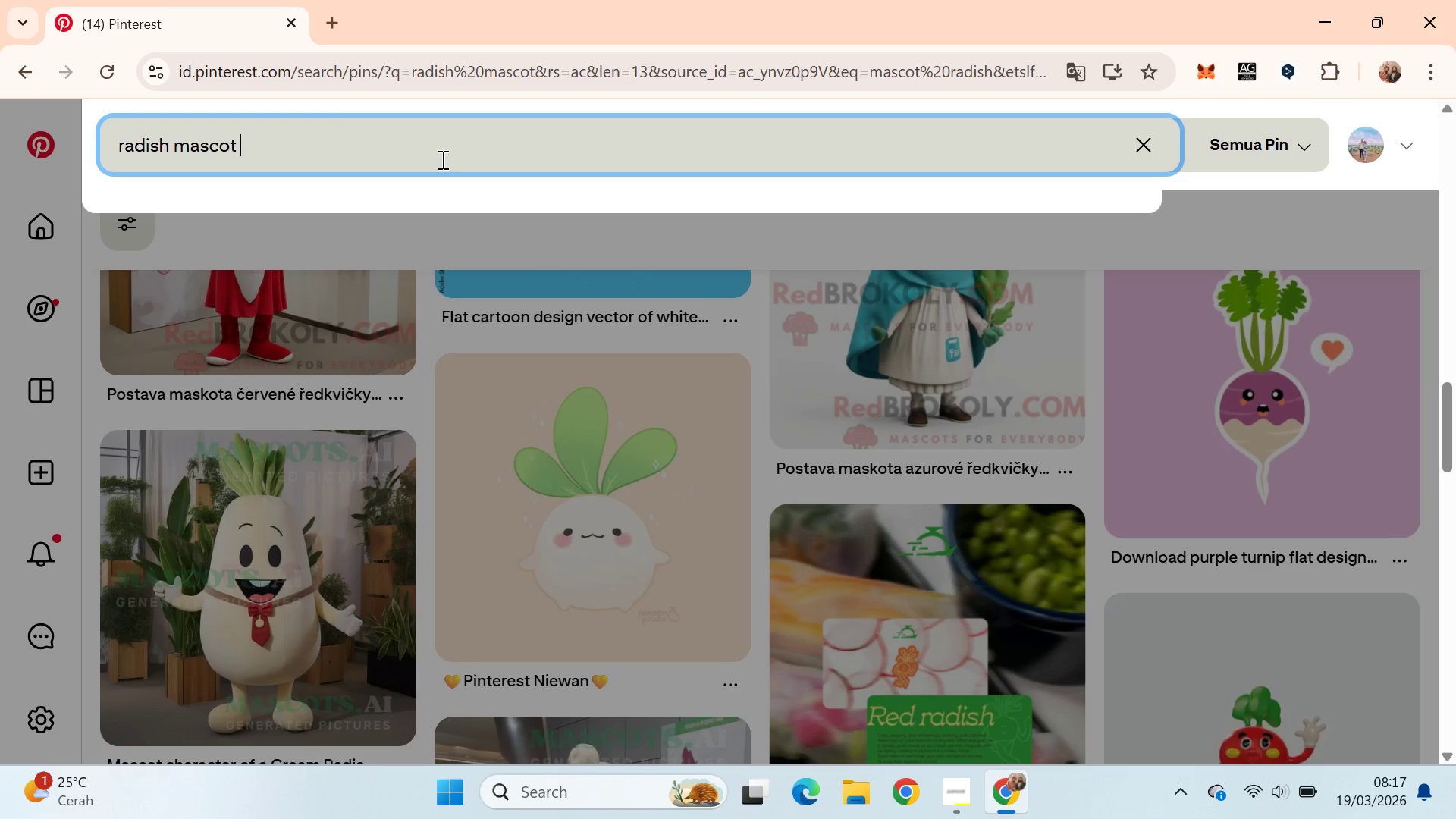 
type( retrro)
key(Backspace)
key(Backspace)
type(o)
 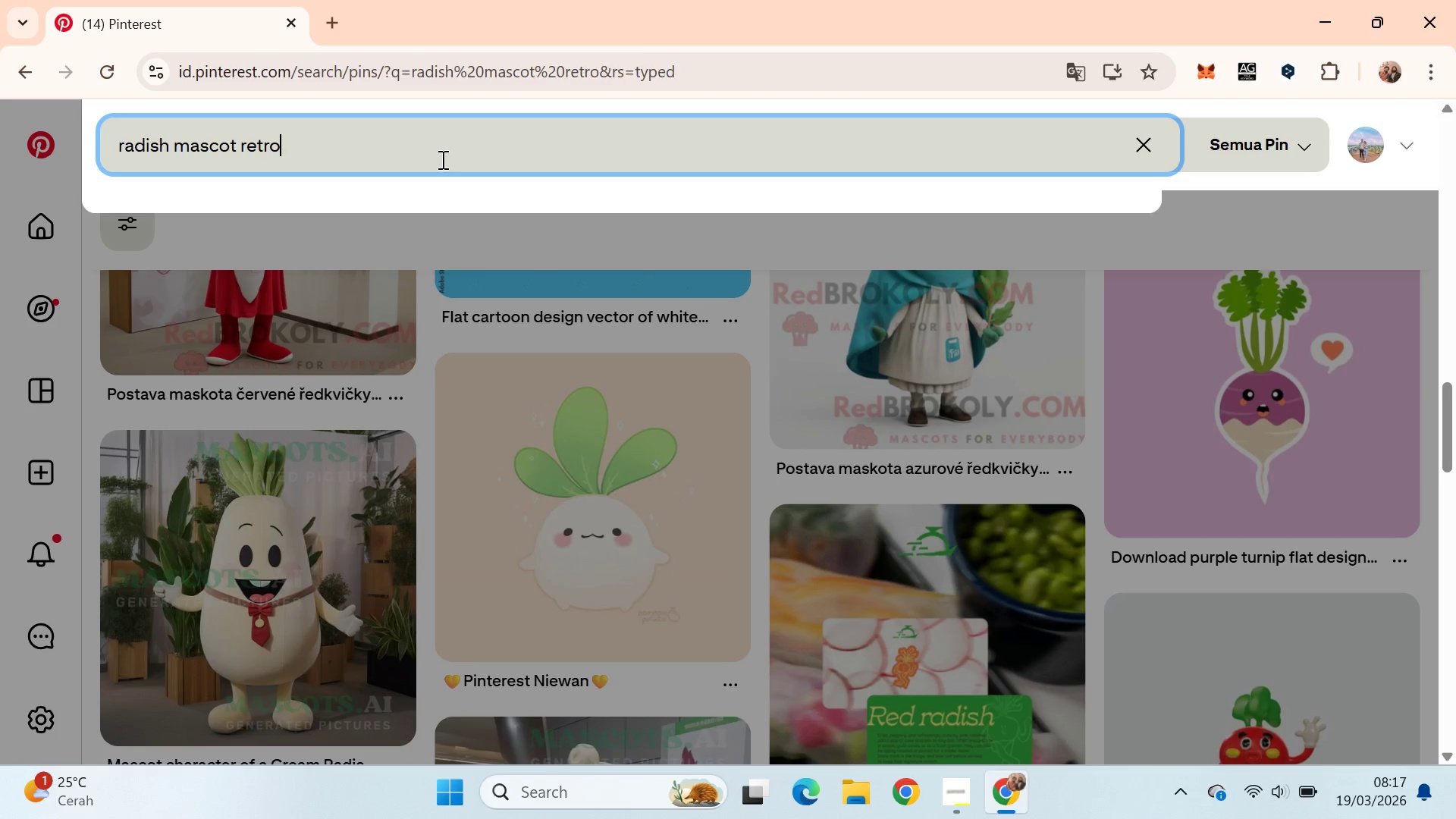 
key(Enter)
 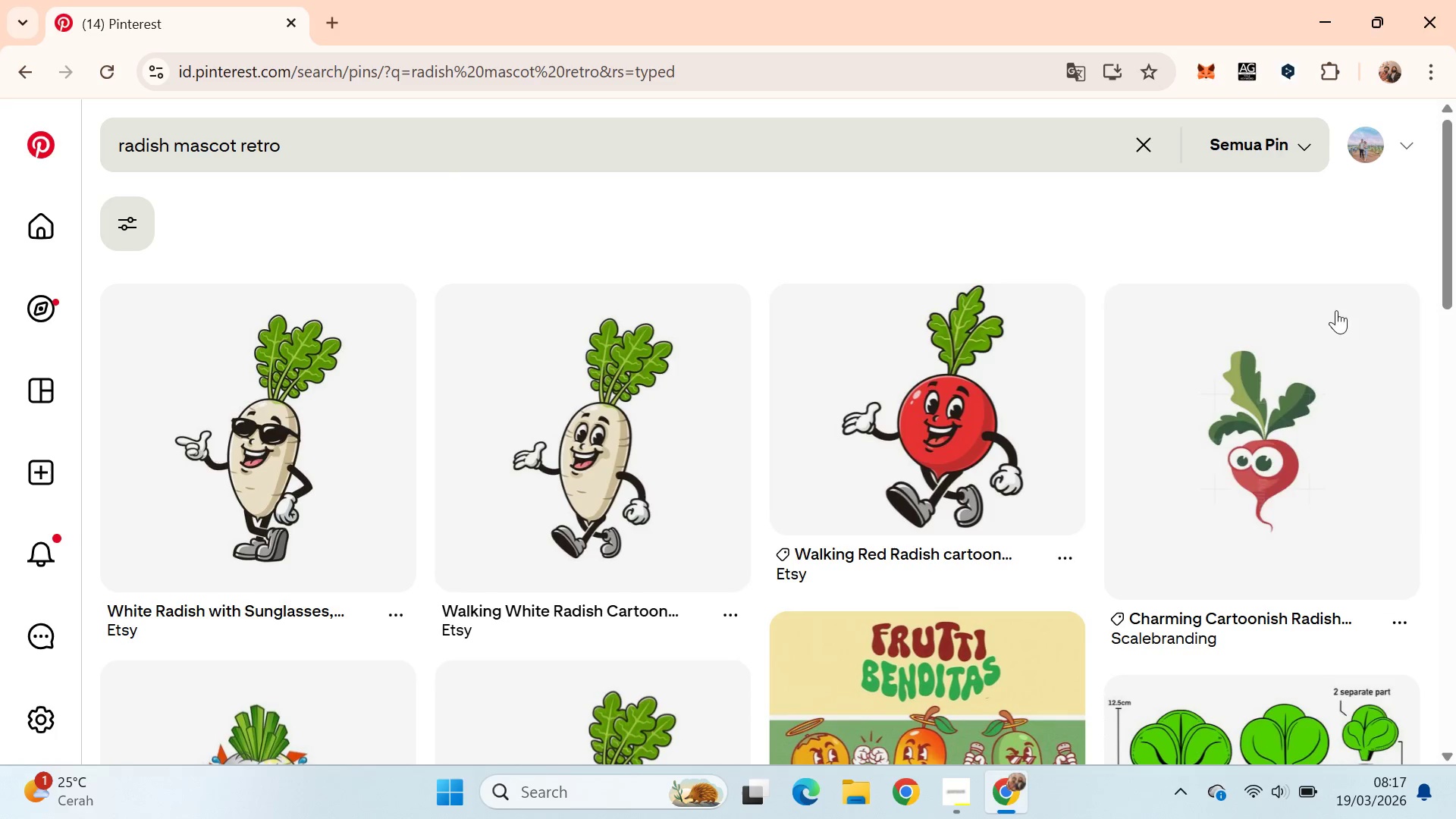 
left_click_drag(start_coordinate=[1455, 166], to_coordinate=[1455, 331])
 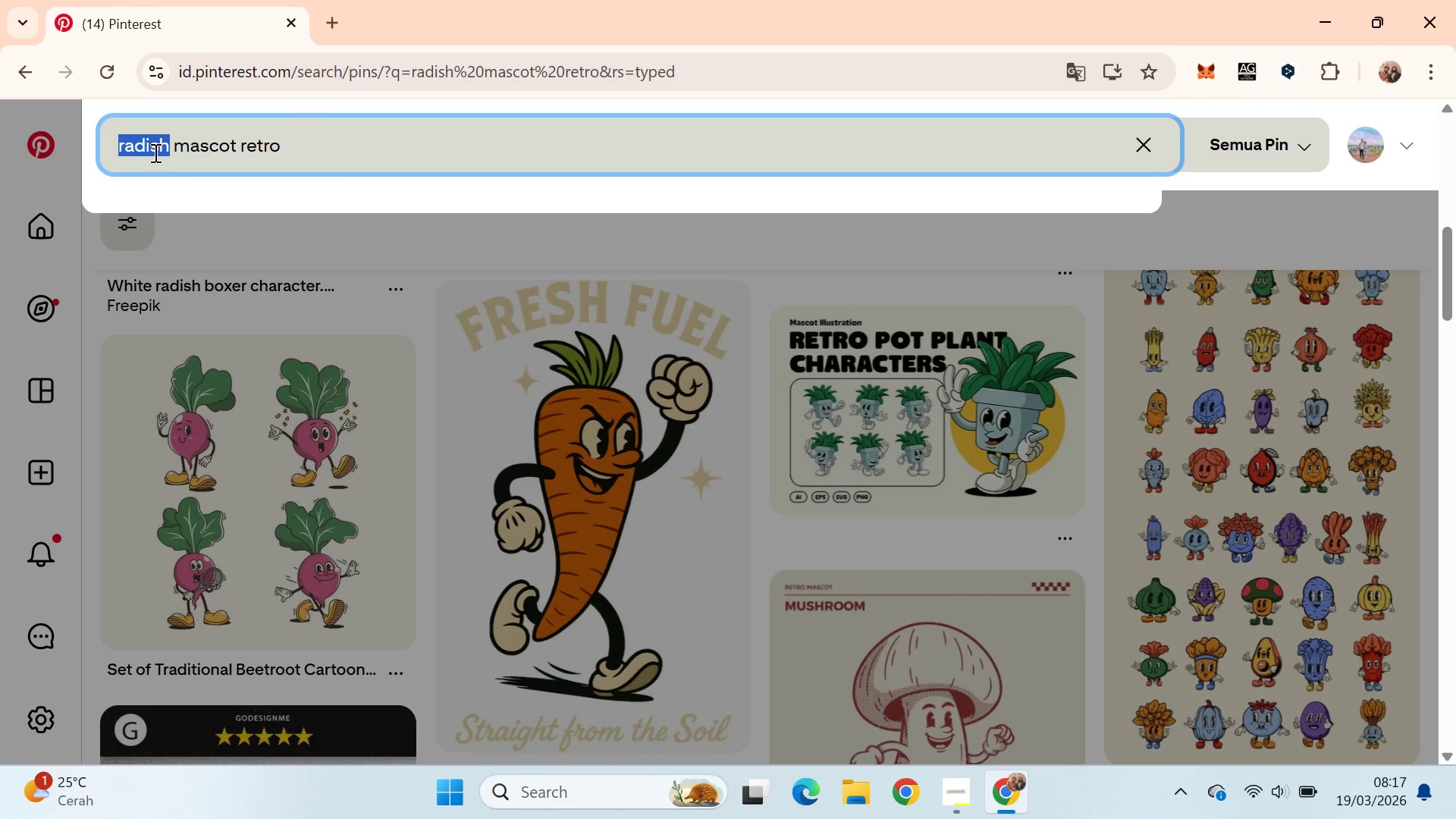 
key(Backspace)
 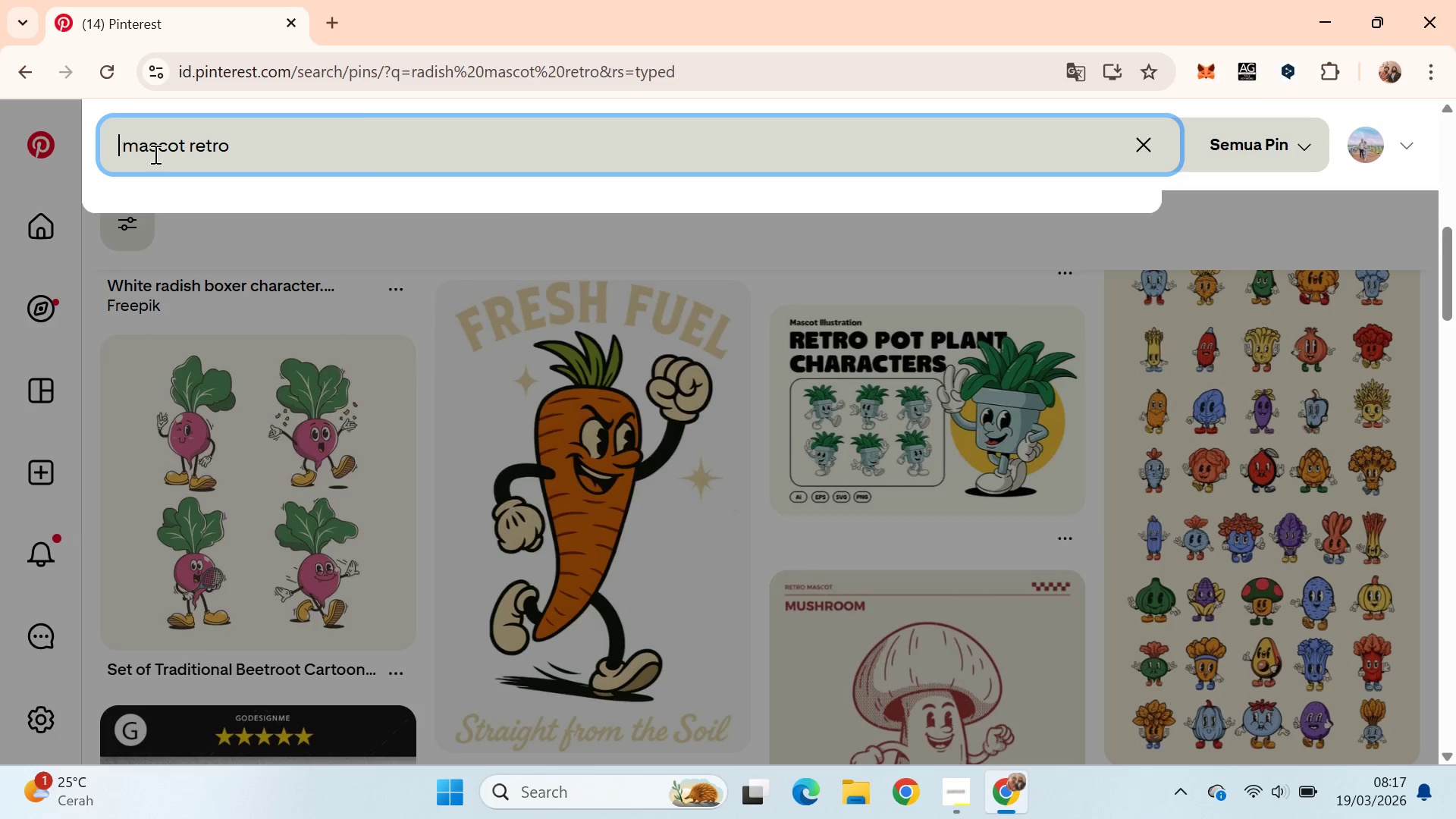 
key(Control+ArrowRight)
 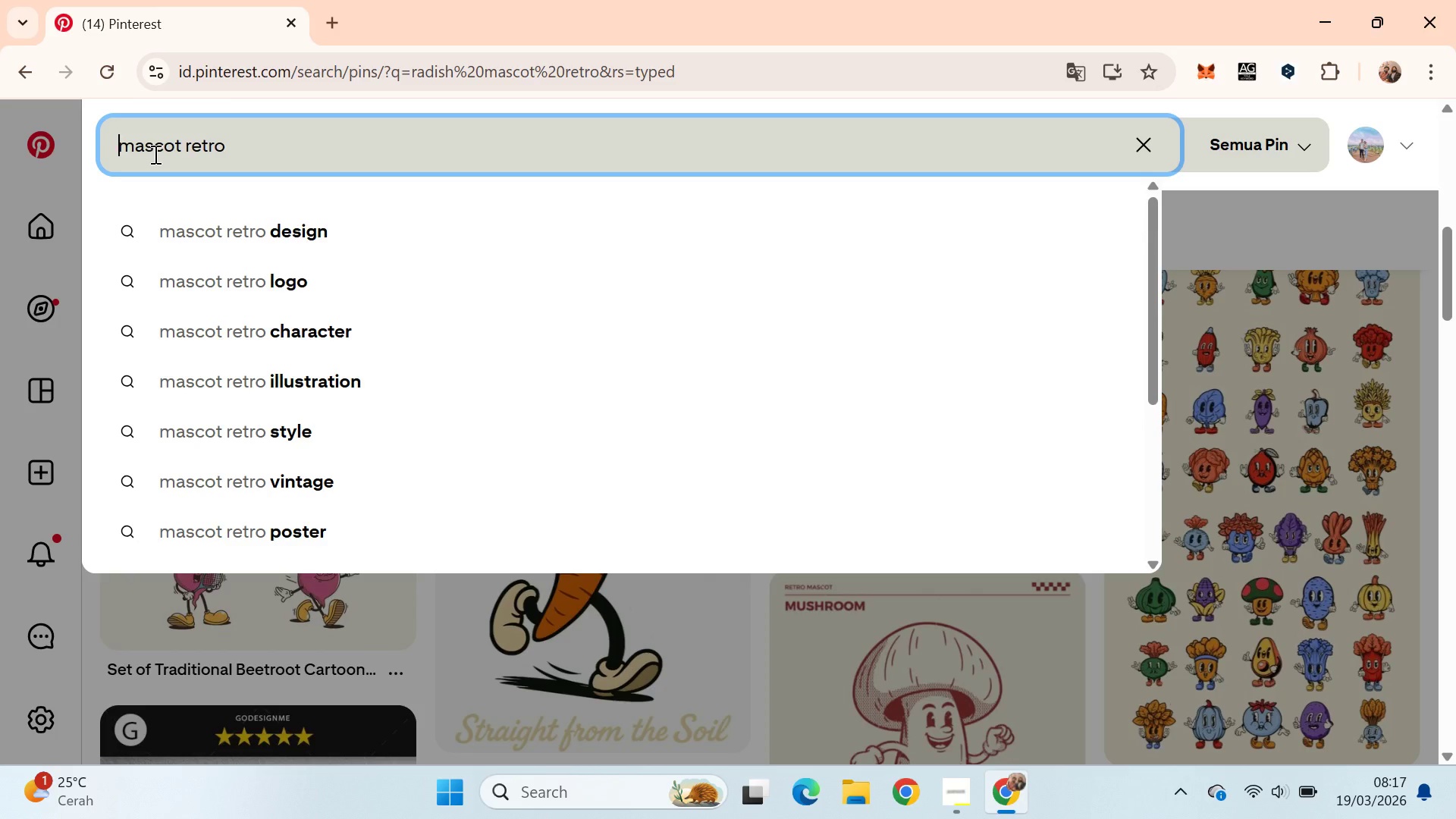 
key(Control+Backspace)
 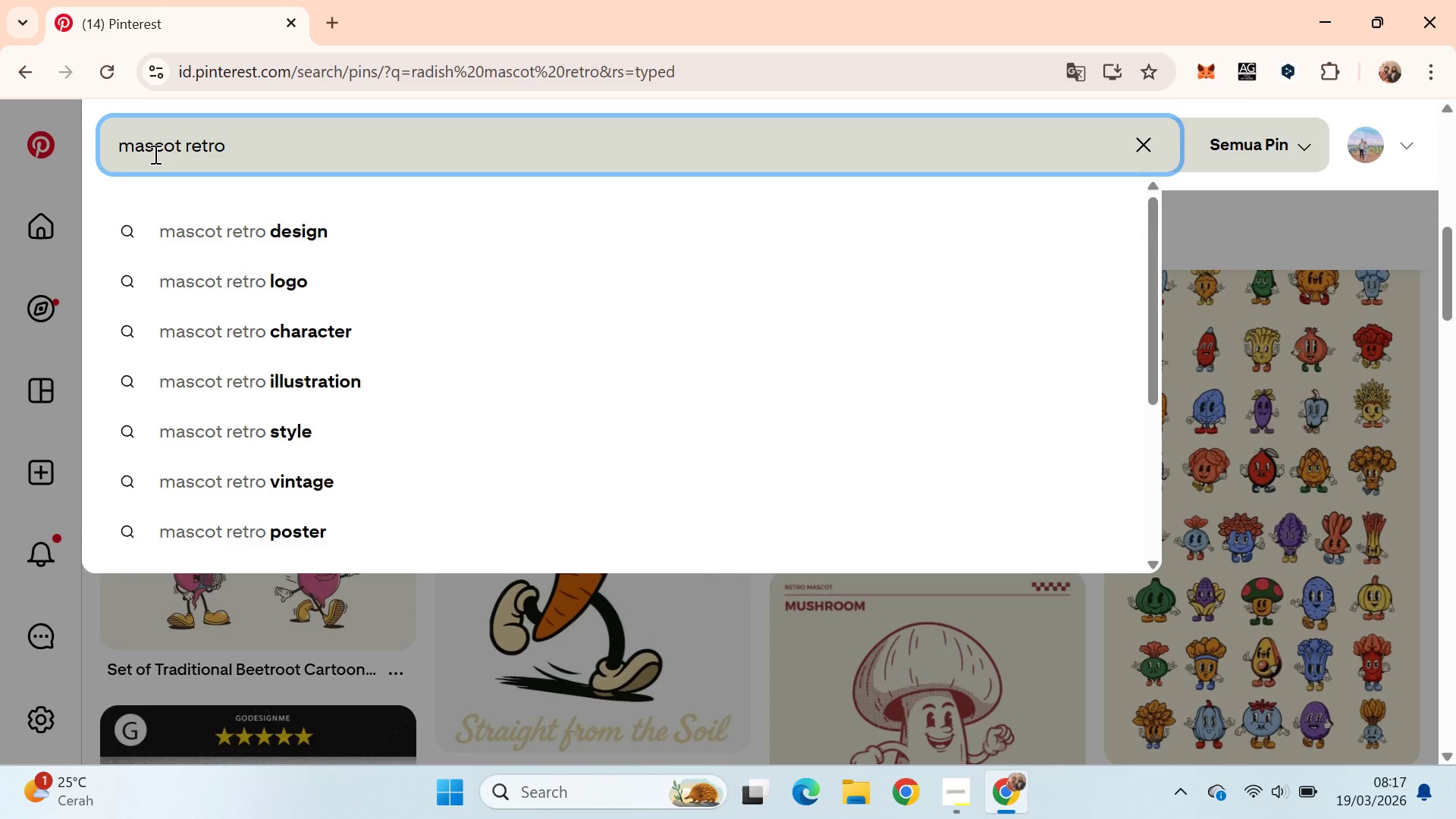 
key(Control+ArrowRight)
 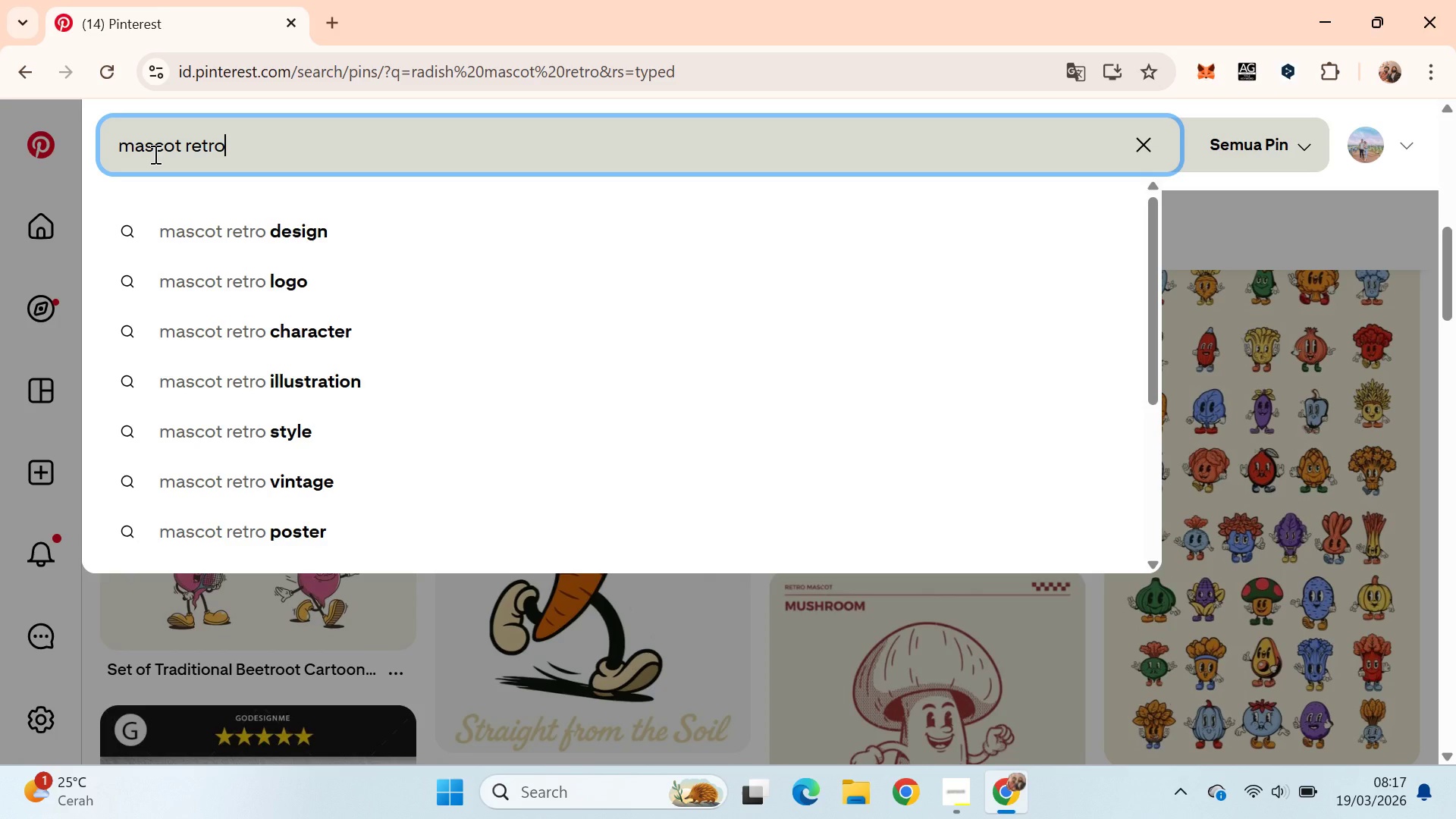 
key(Control+ArrowRight)
 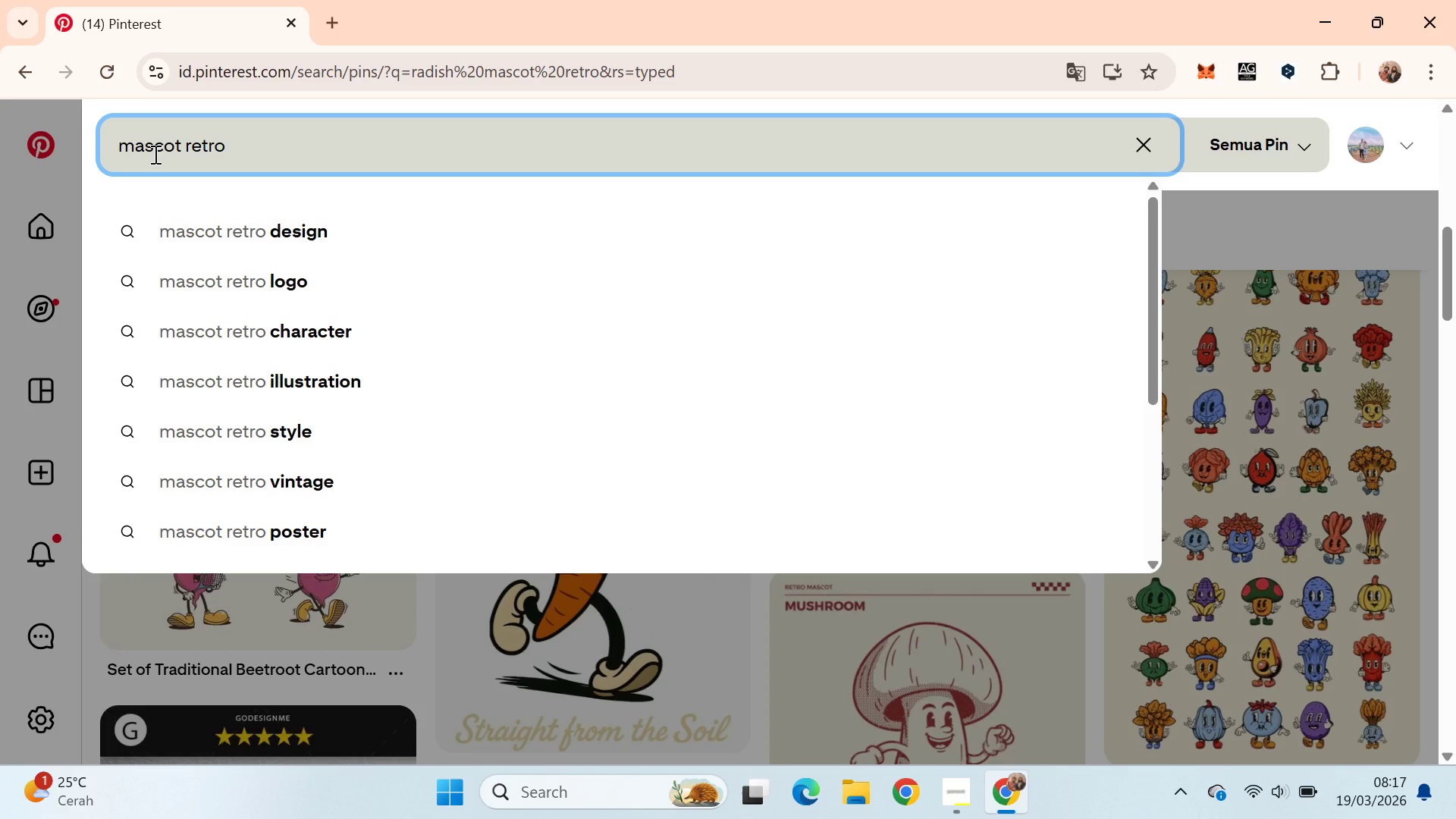 
type( with )
 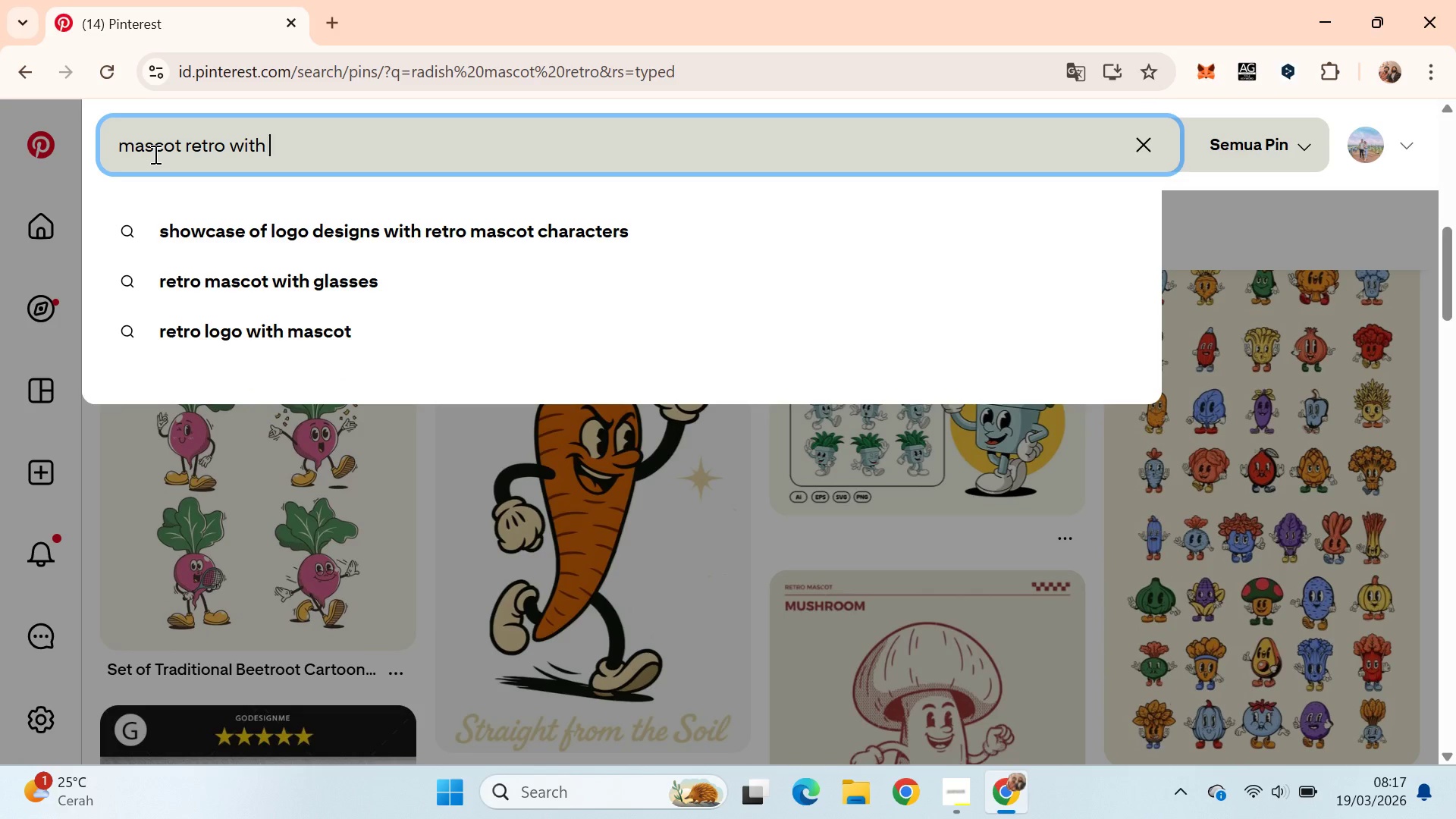 
key(ArrowDown)
 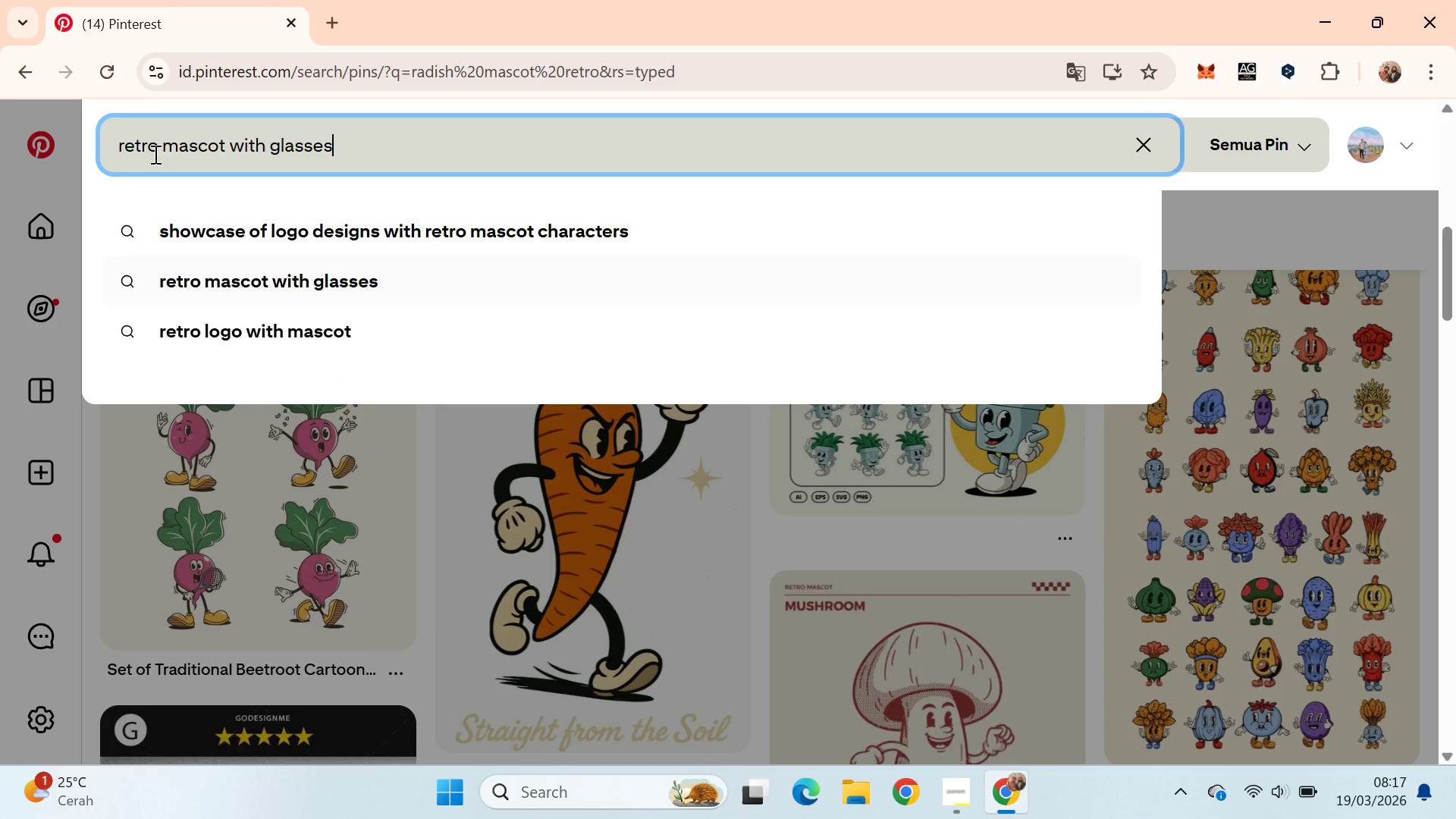 
key(ArrowDown)
 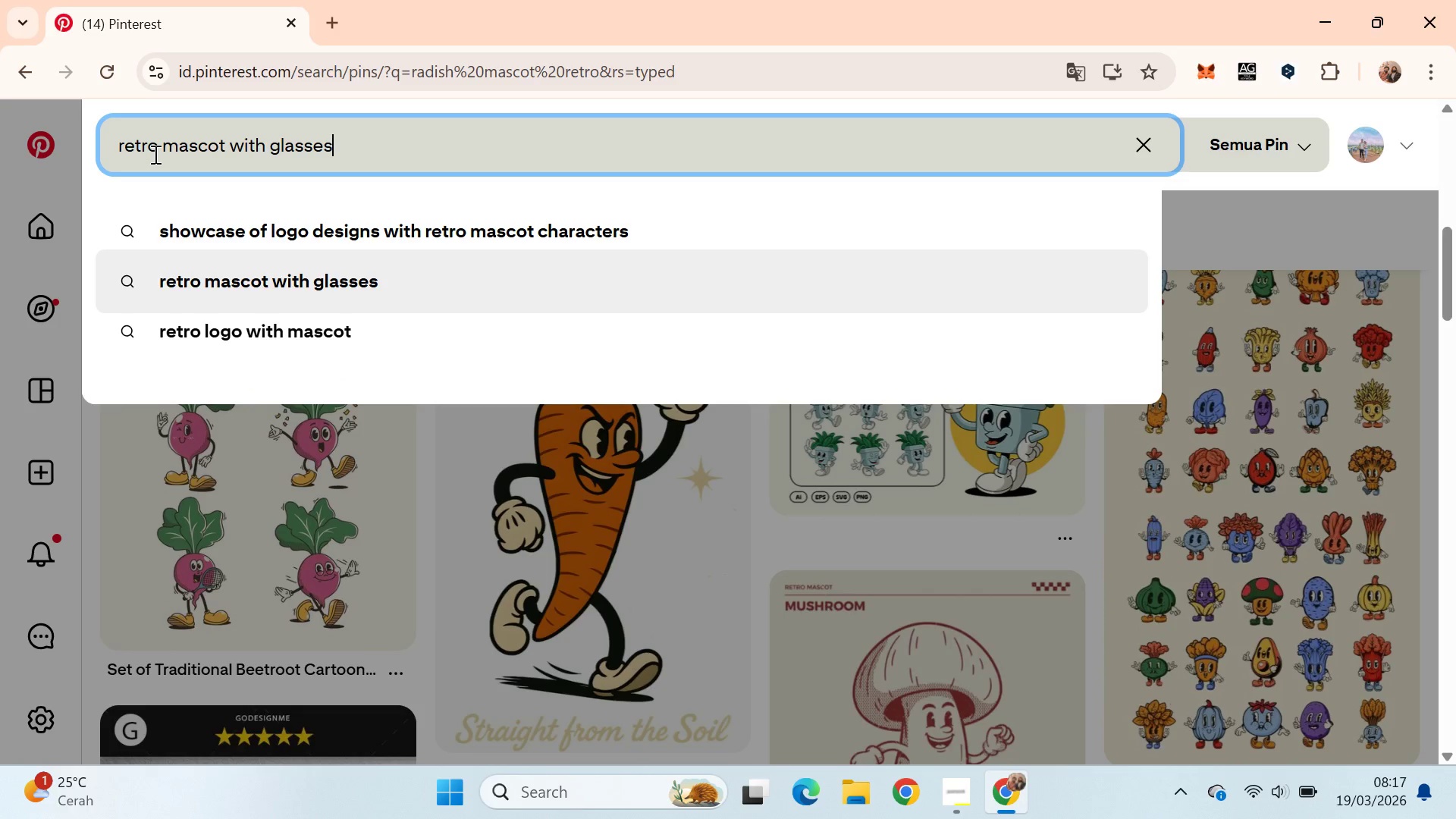 
key(Control+ArrowUp)
 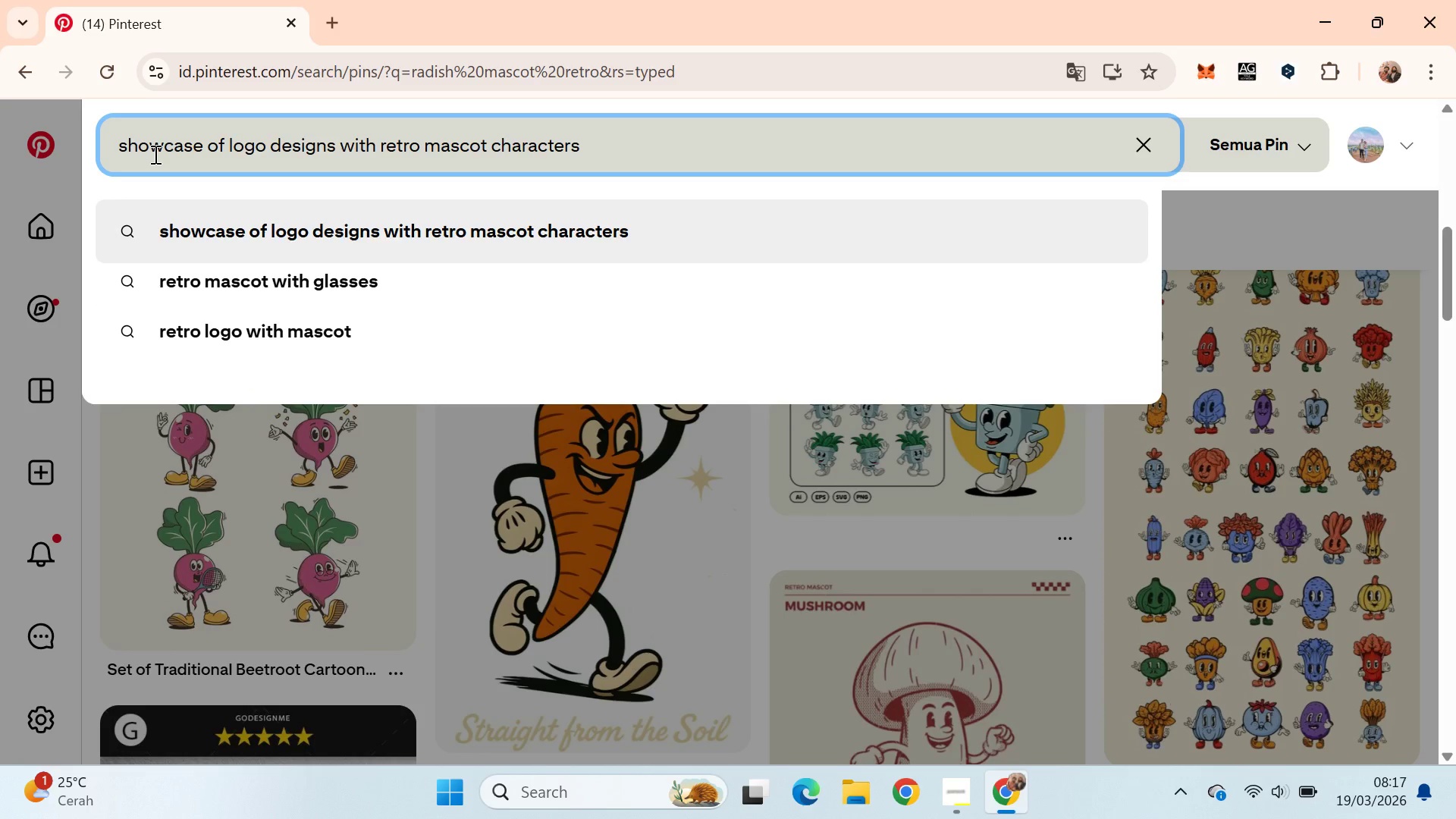 
key(ArrowUp)
 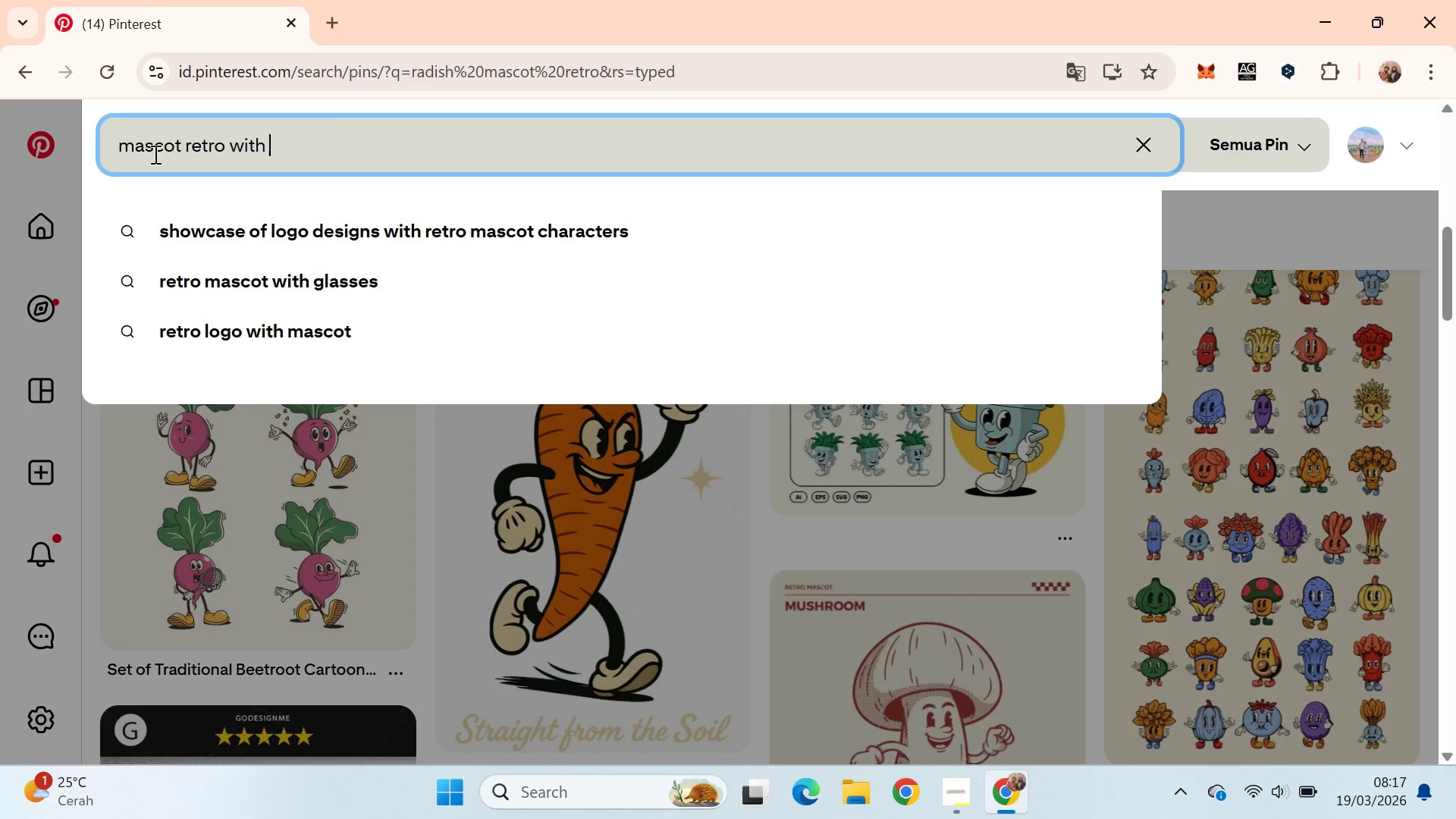 
key(Enter)
 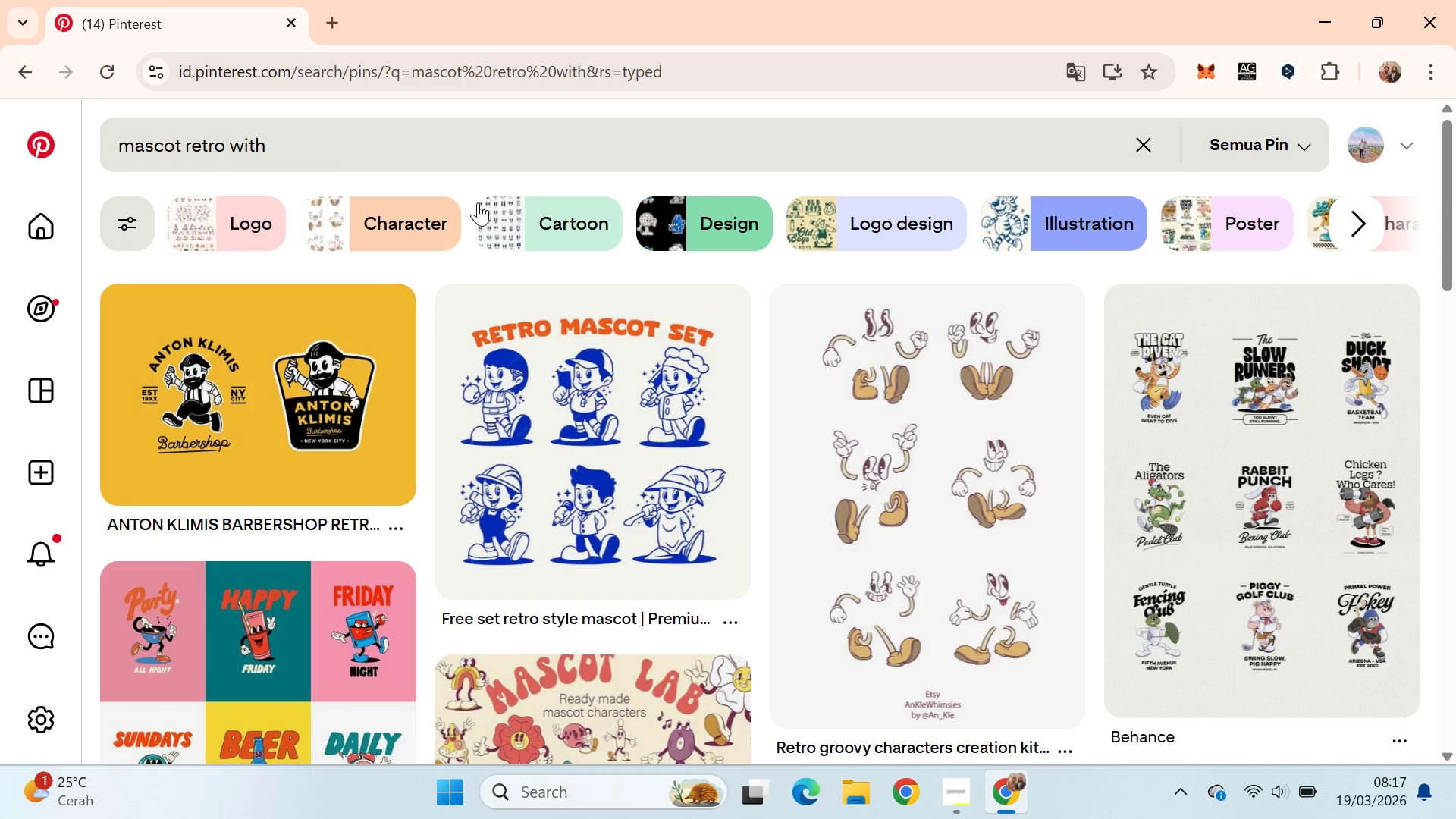 
double_click([535, 152])
 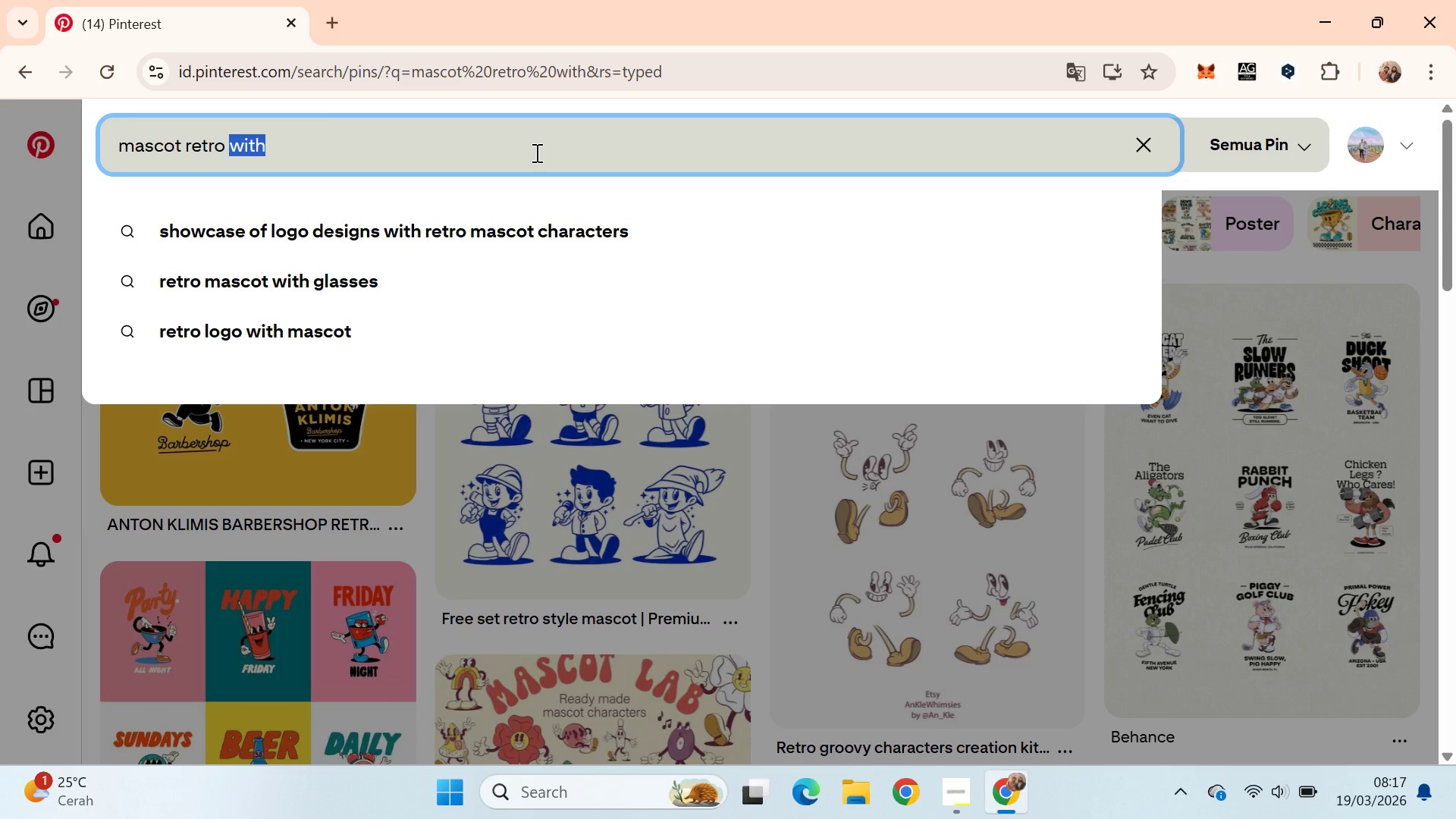 
key(Backspace)
 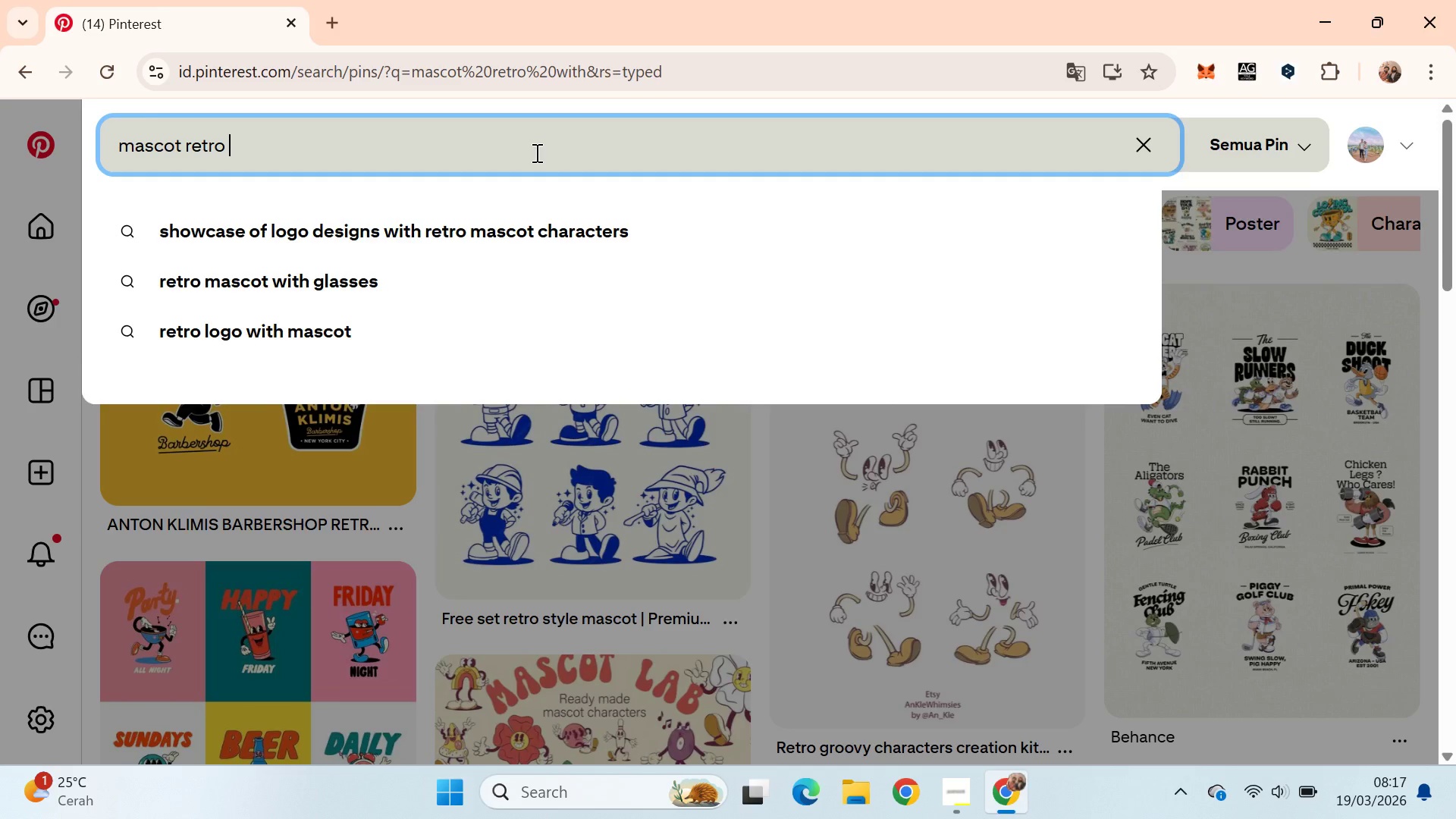 
key(Enter)
 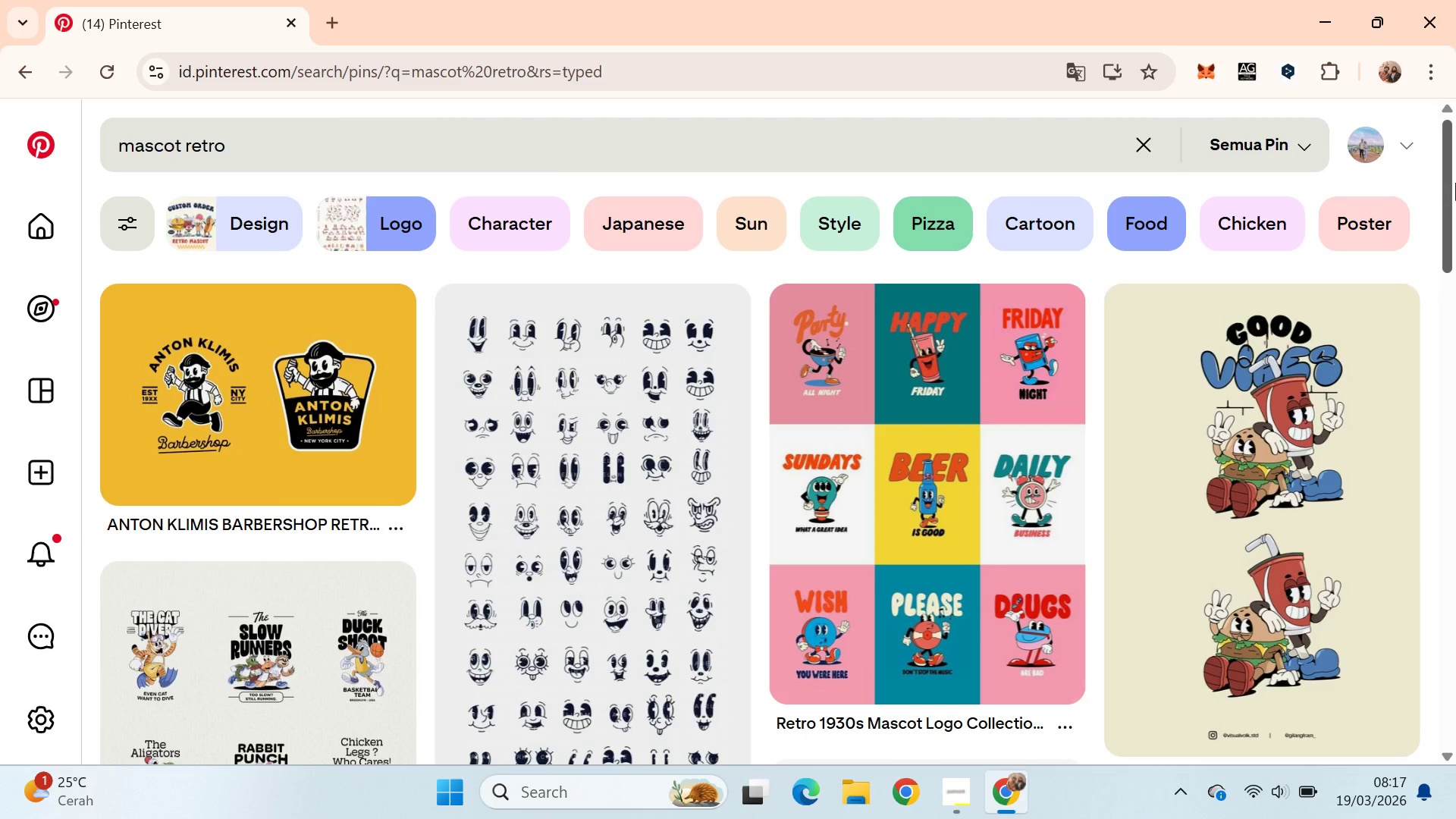 
wait(5.59)
 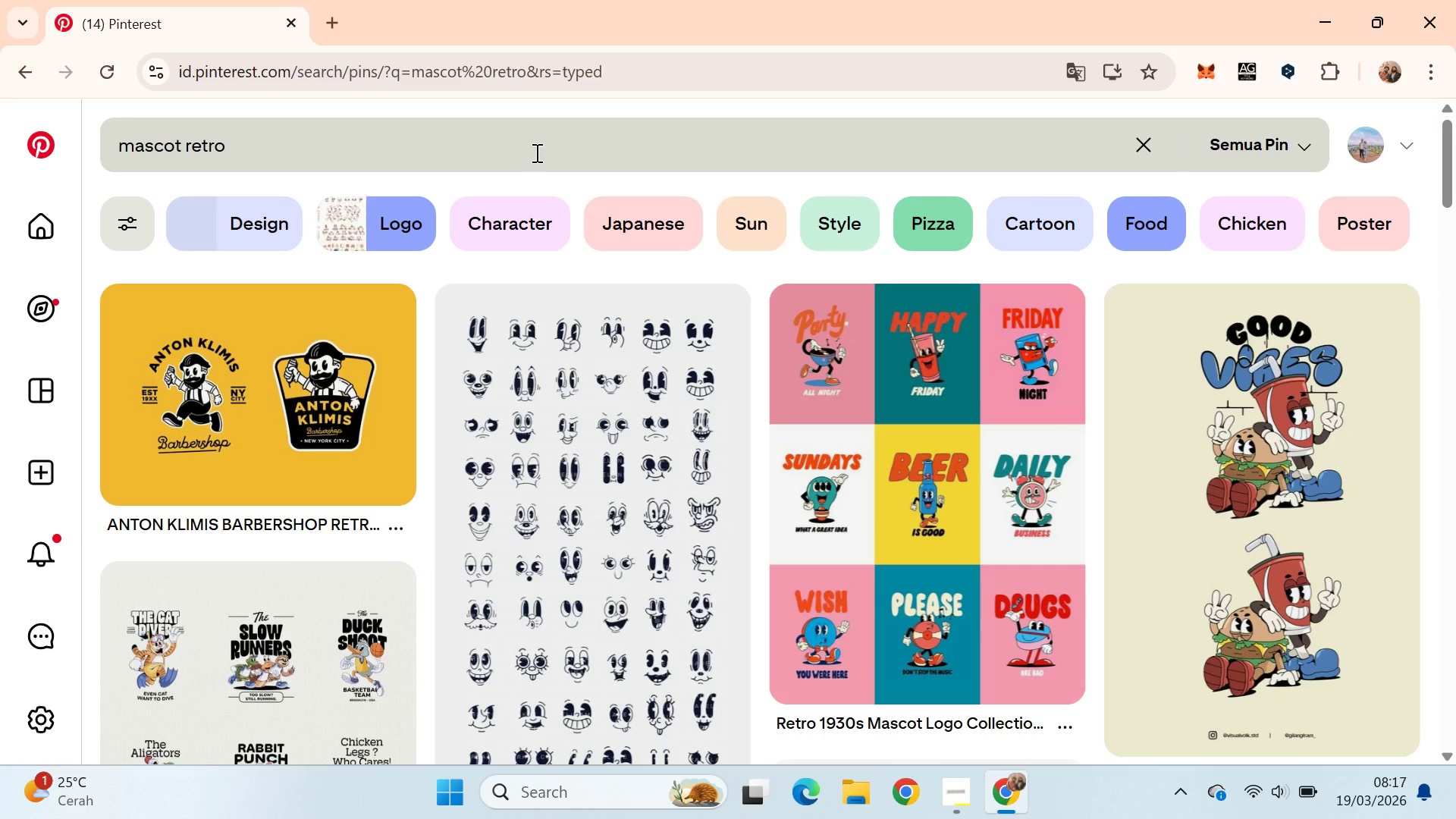 
left_click_drag(start_coordinate=[1455, 182], to_coordinate=[1451, 393])
 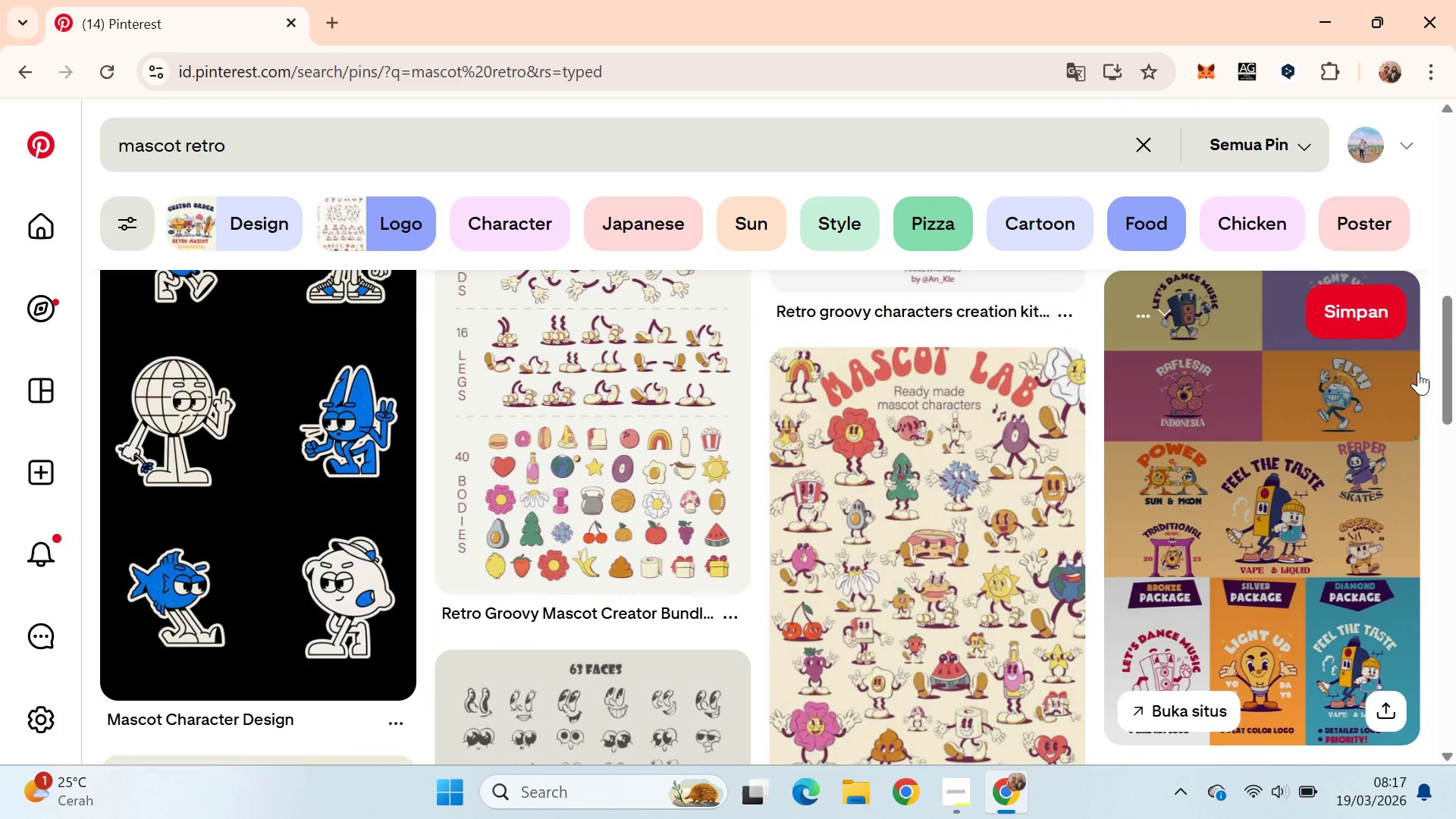 
mouse_move([1406, 396])
 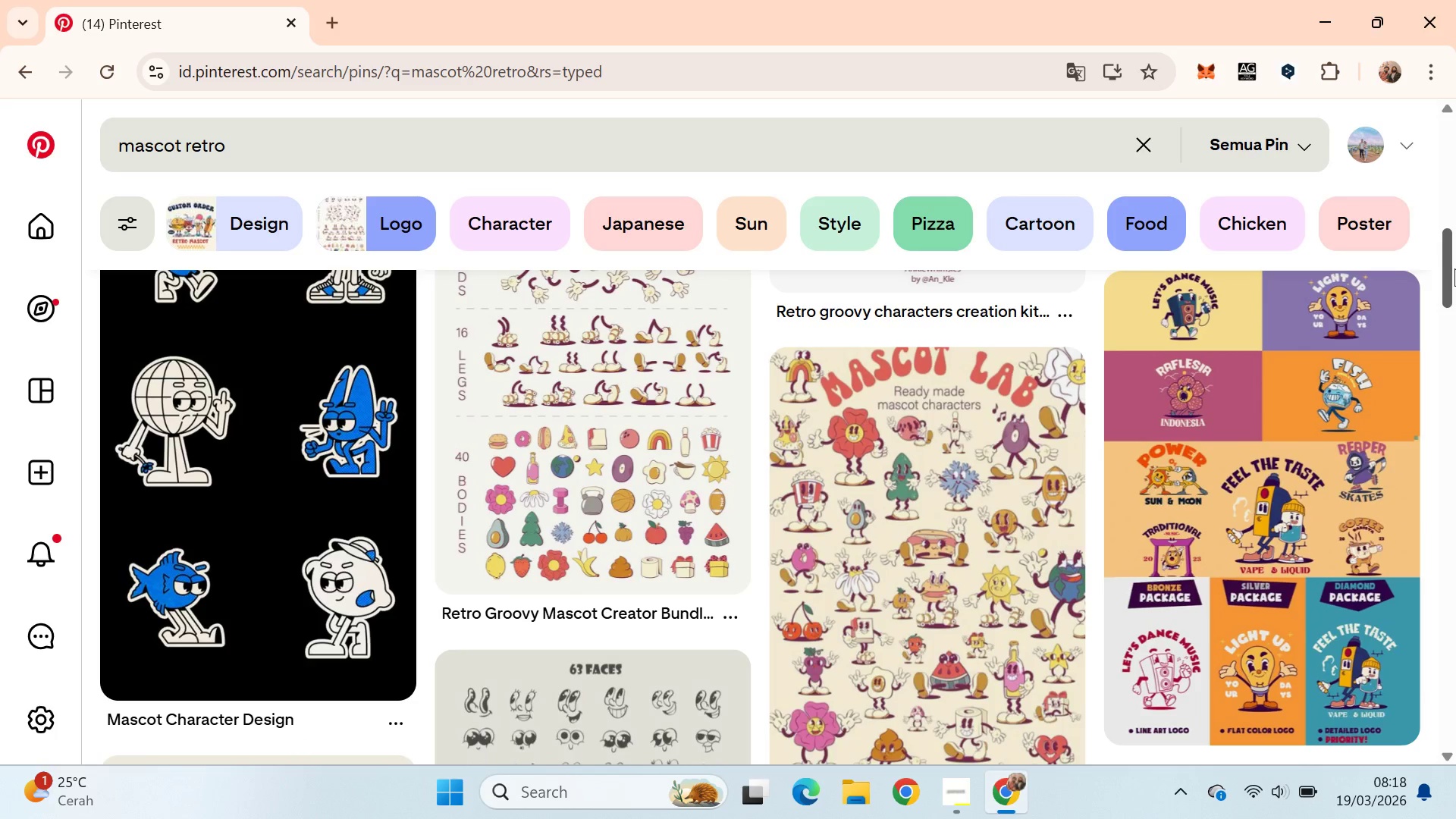 
left_click_drag(start_coordinate=[1455, 269], to_coordinate=[1455, 478])
 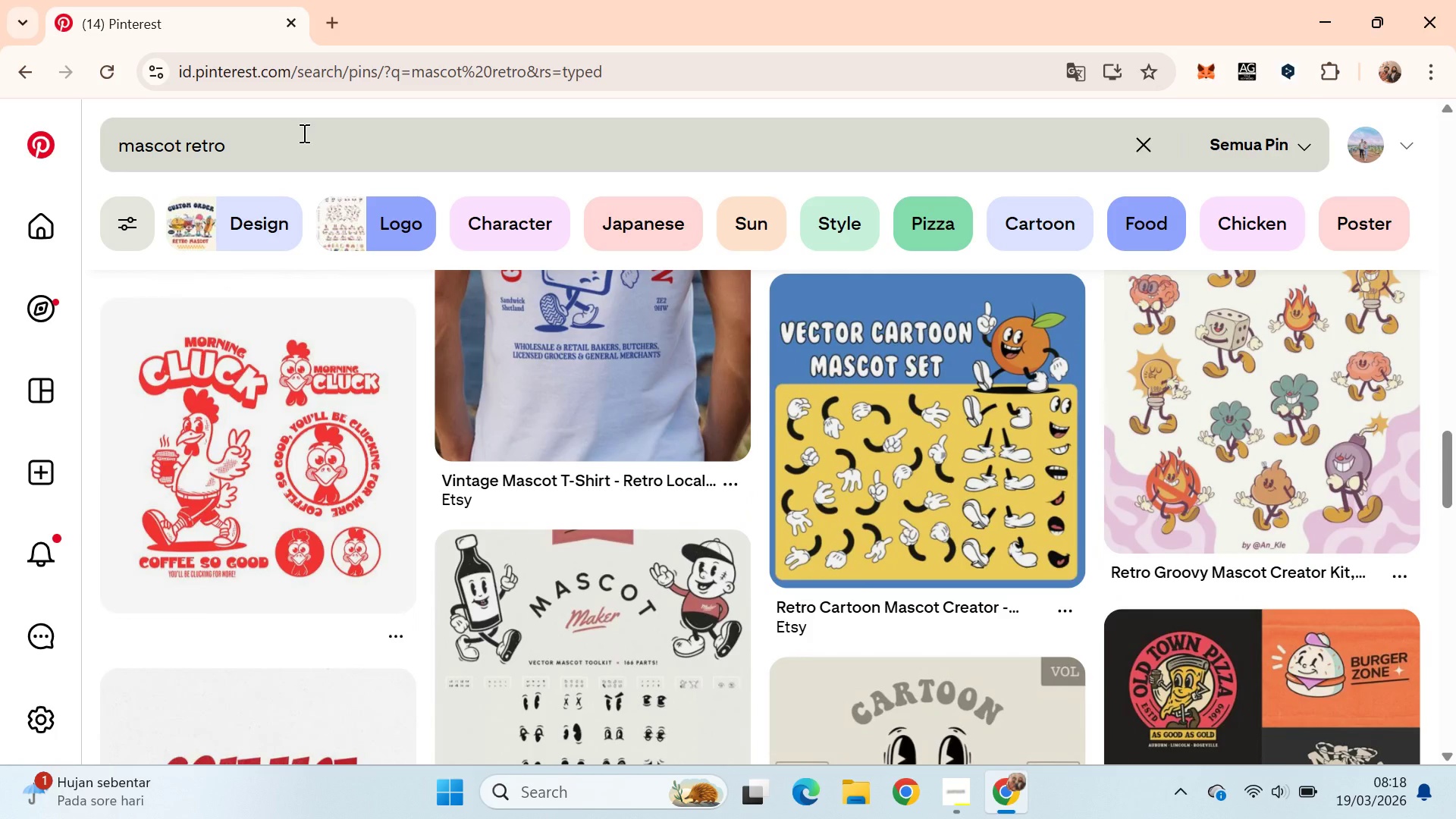 
type( farm)
 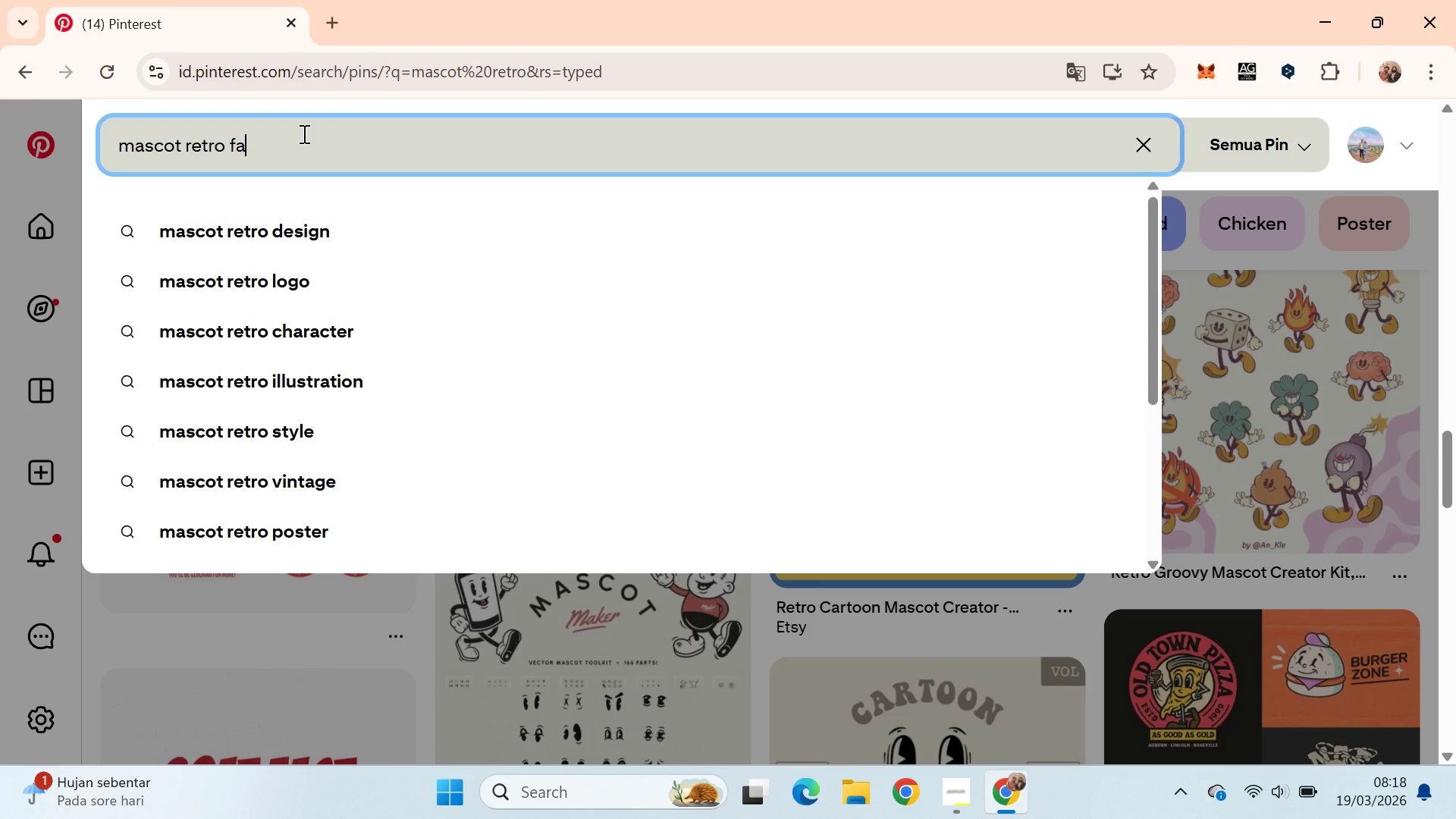 
key(Enter)
 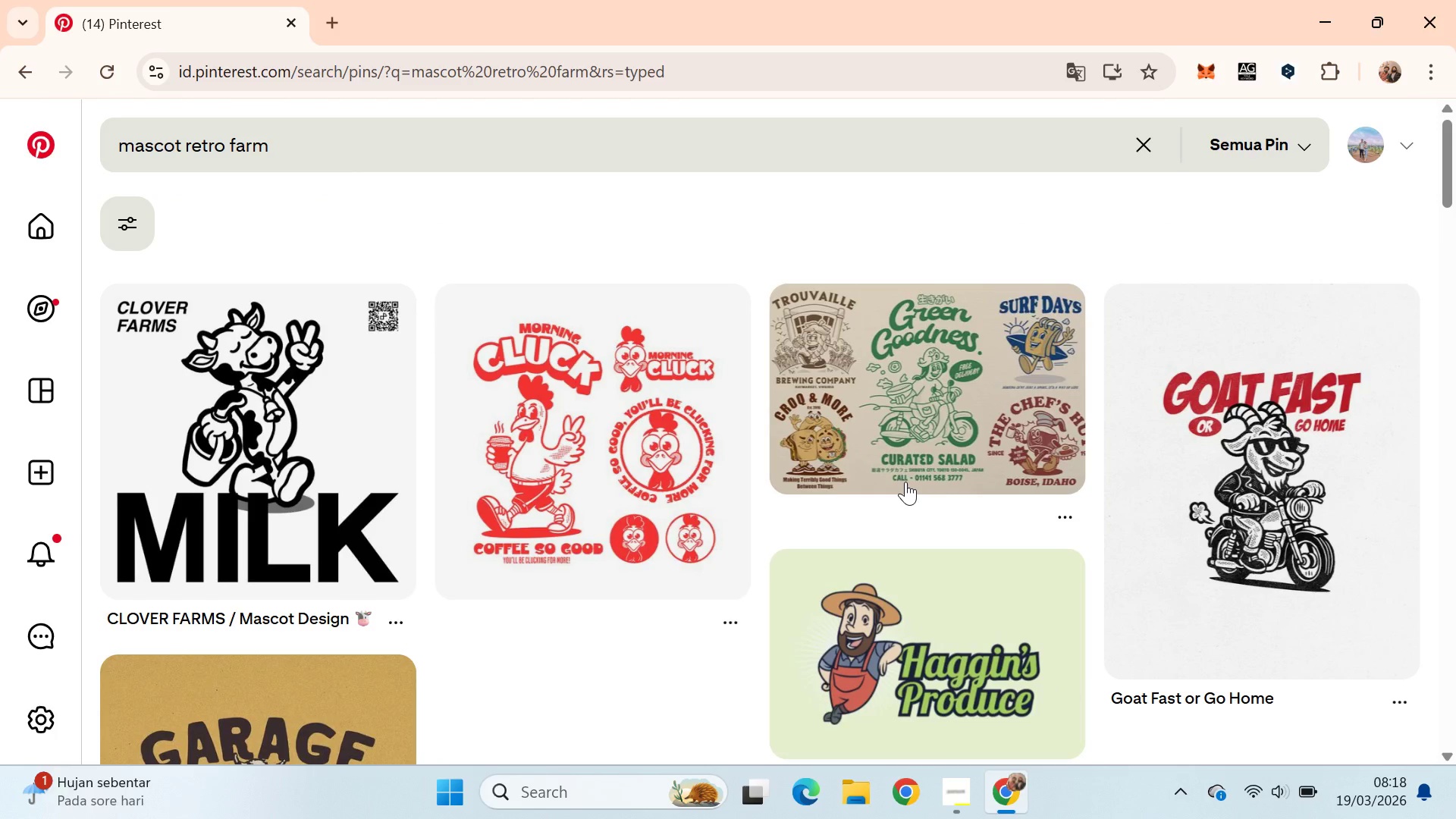 
left_click_drag(start_coordinate=[1455, 249], to_coordinate=[1446, 814])
 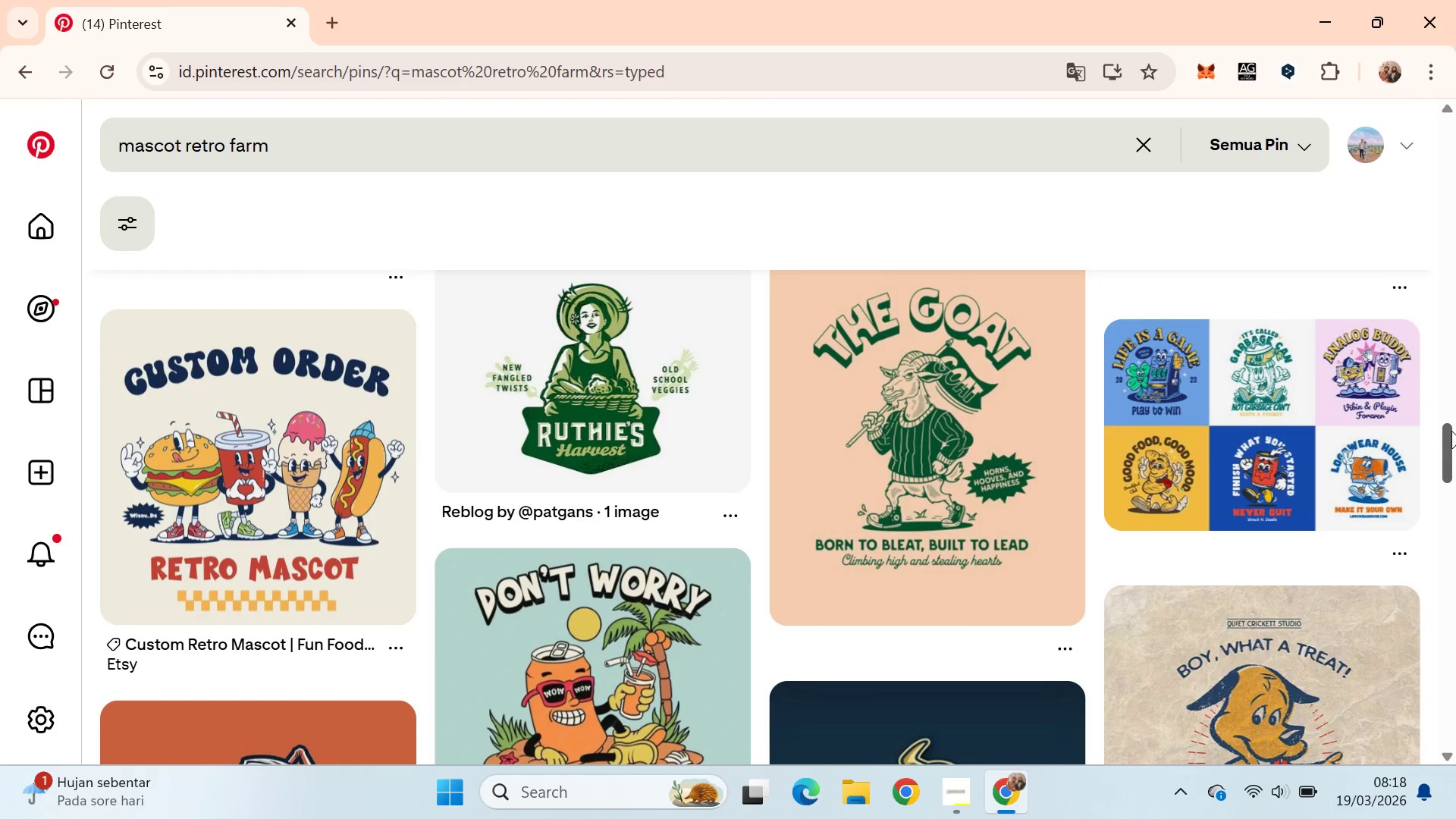 
scroll: coordinate [1434, 446], scroll_direction: down, amount: 2.0
 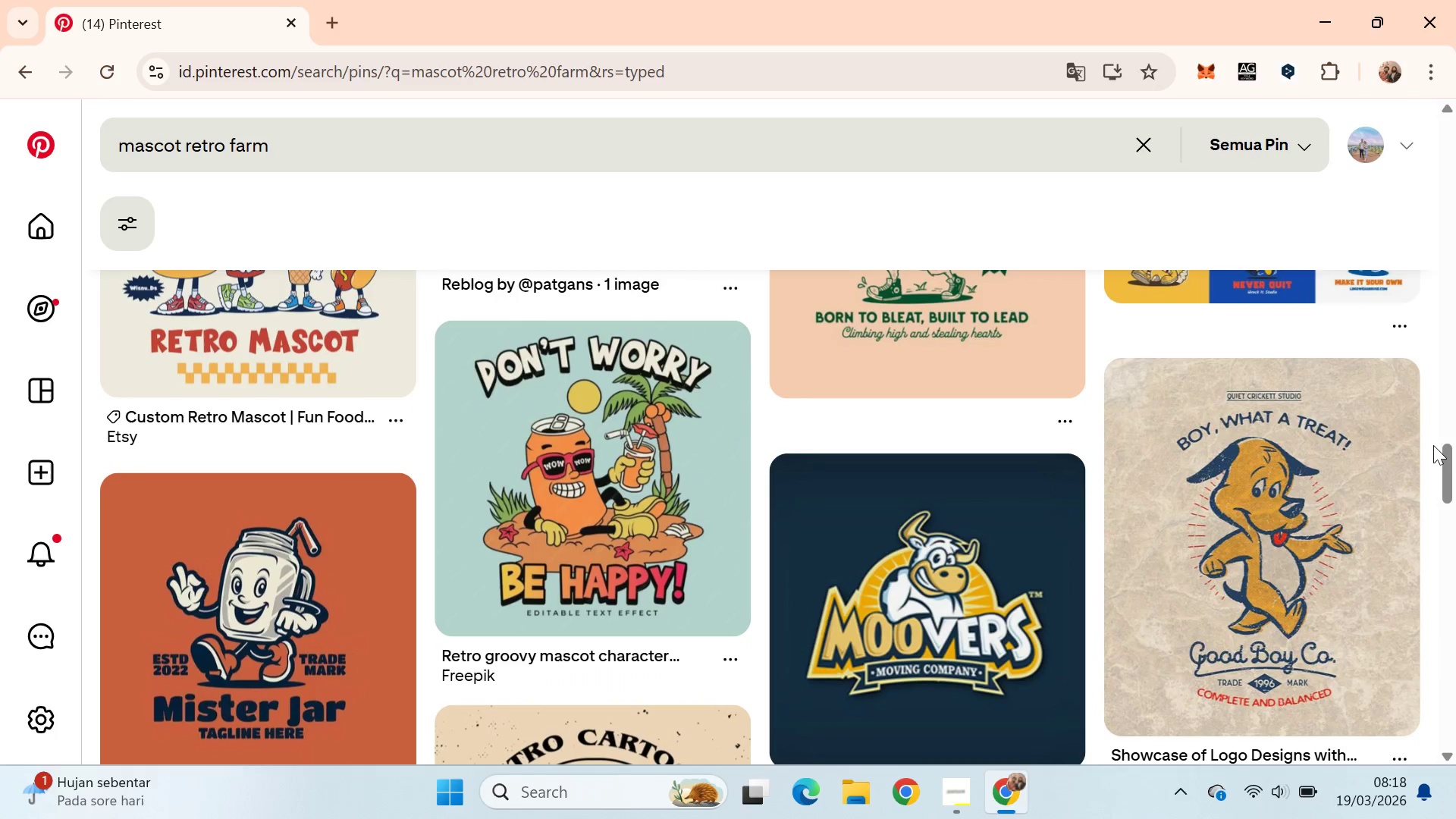 
left_click([575, 472])
 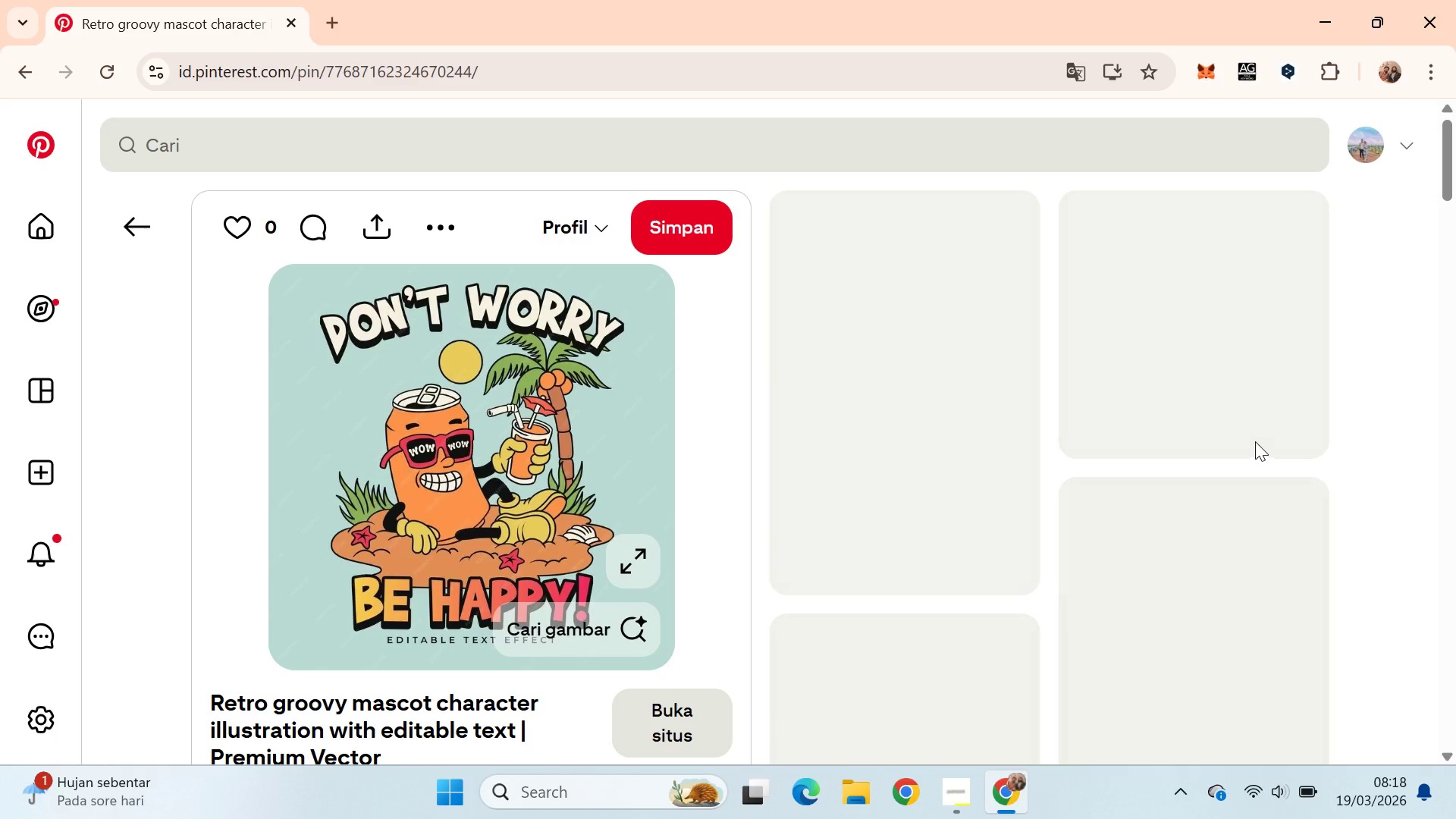 
wait(6.34)
 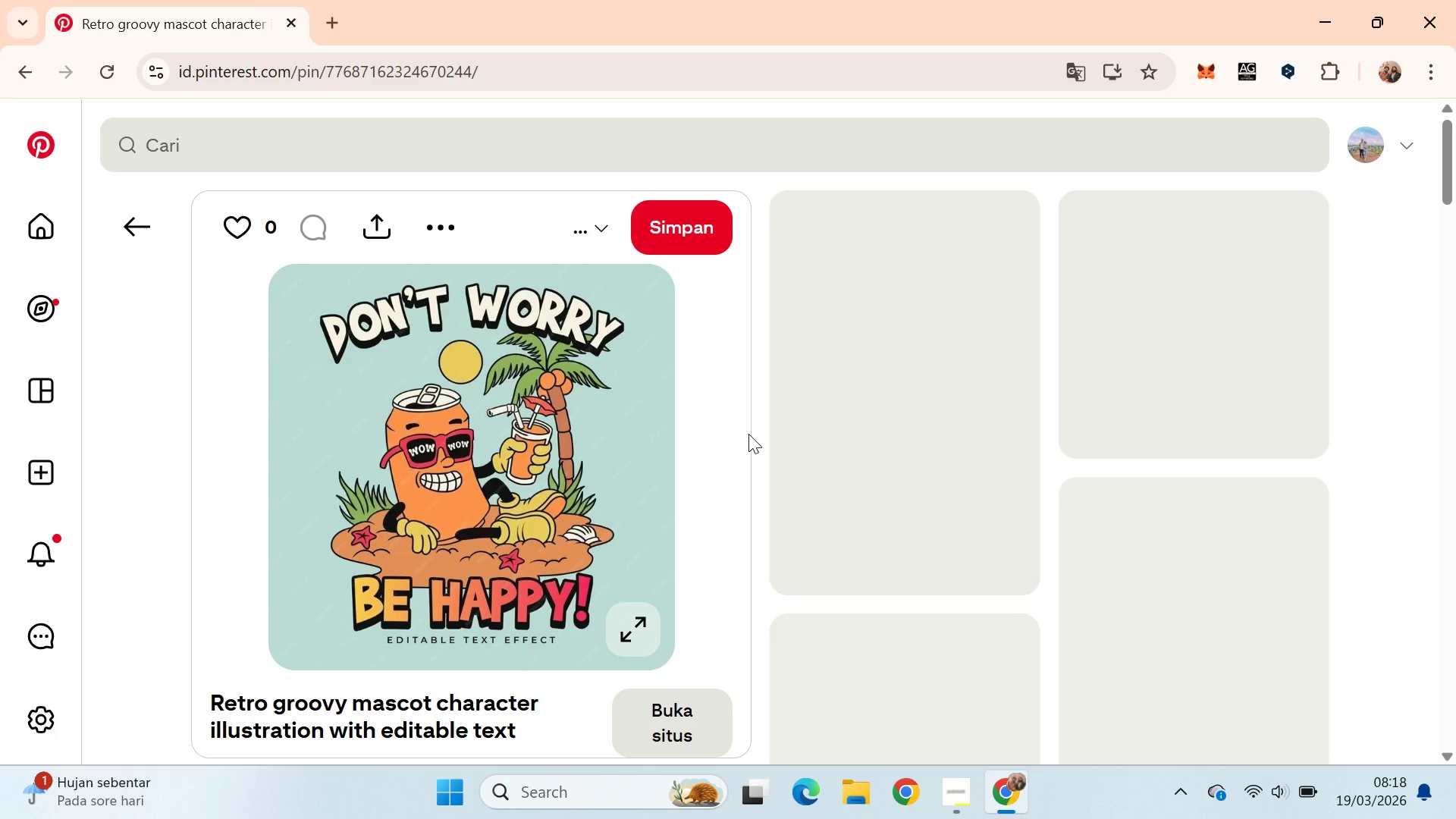 
left_click_drag(start_coordinate=[1455, 160], to_coordinate=[1455, 0])
 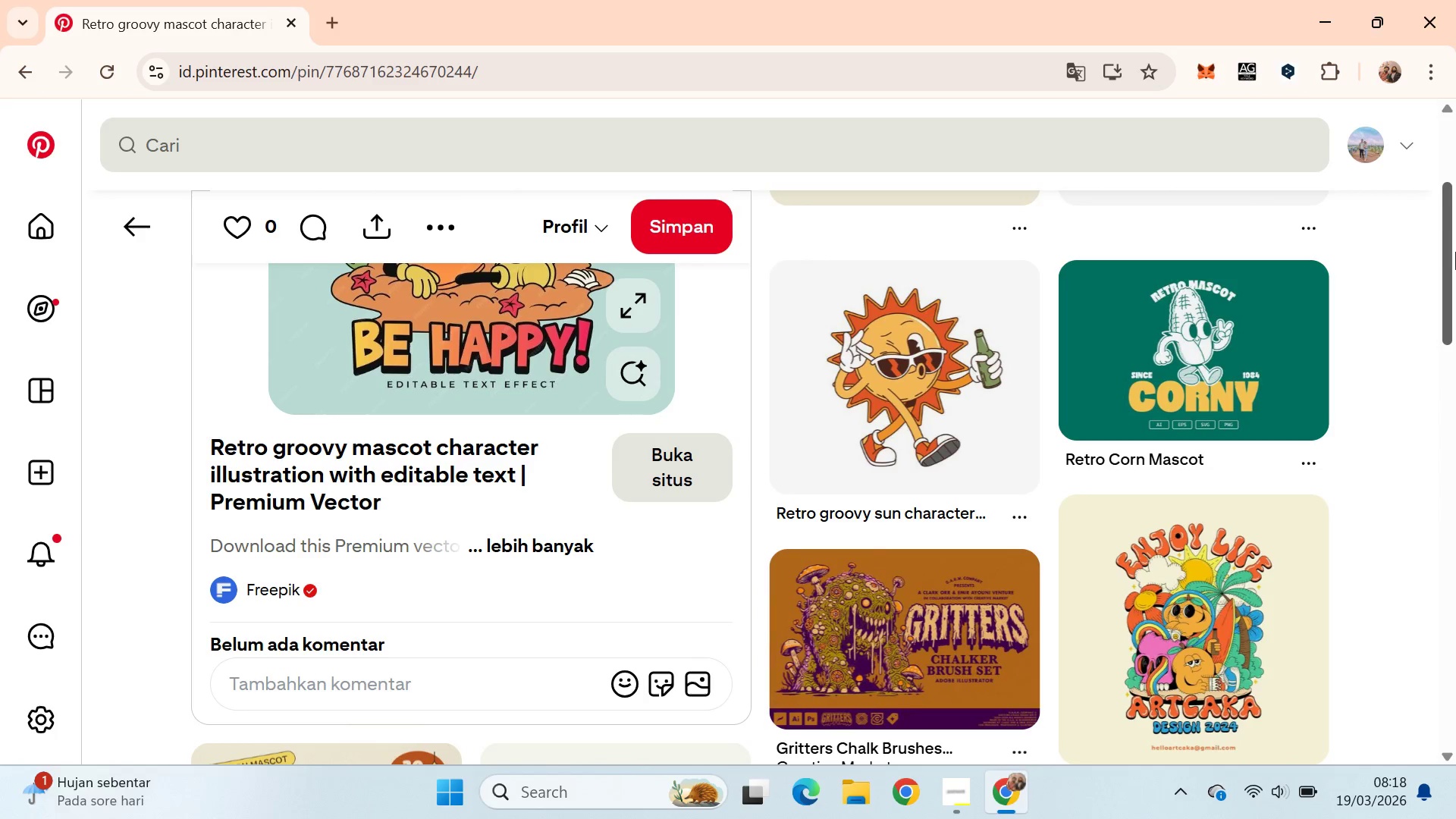 
left_click_drag(start_coordinate=[1455, 252], to_coordinate=[1455, 140])
 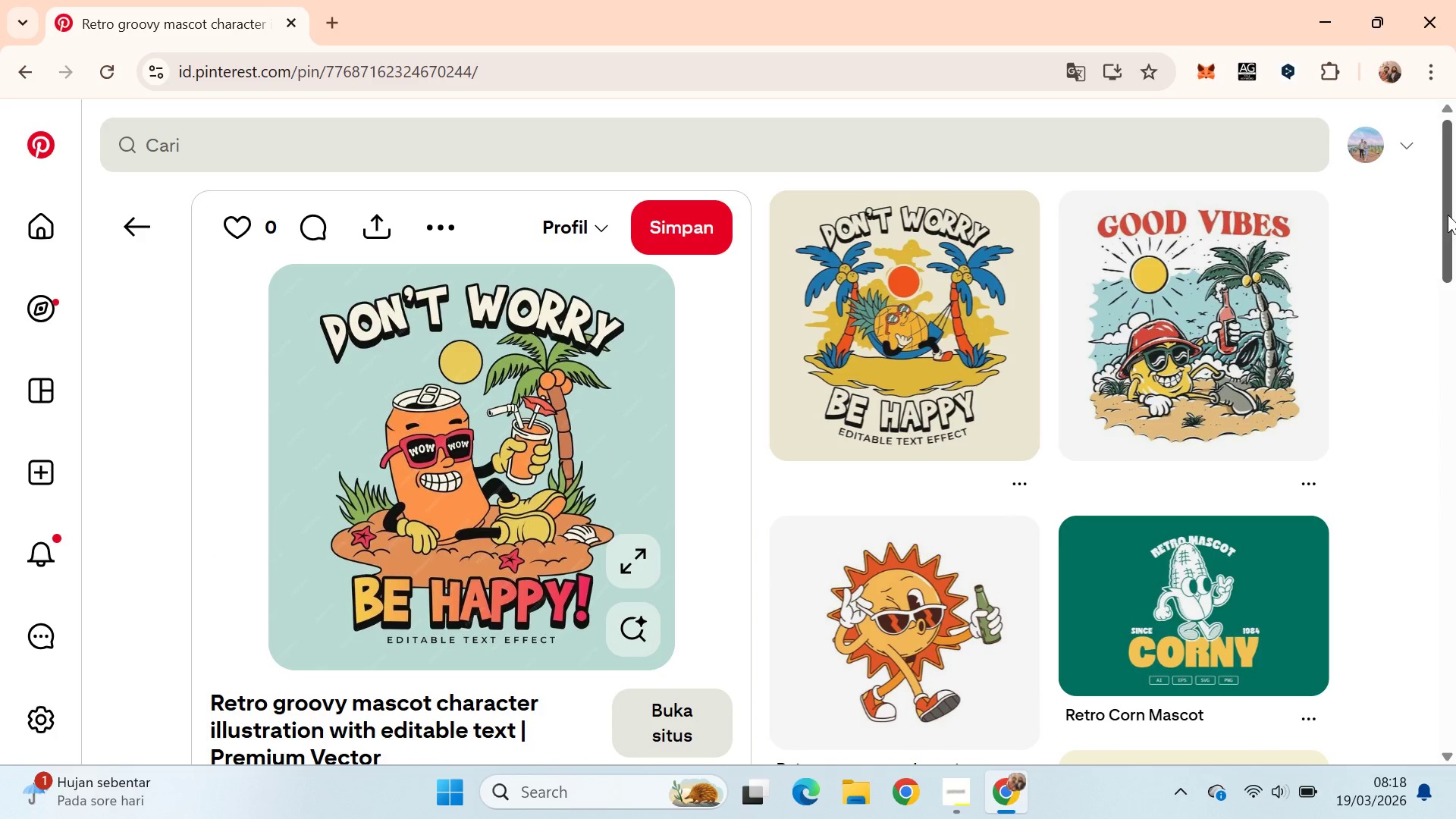 
left_click_drag(start_coordinate=[1448, 215], to_coordinate=[1451, 500])
 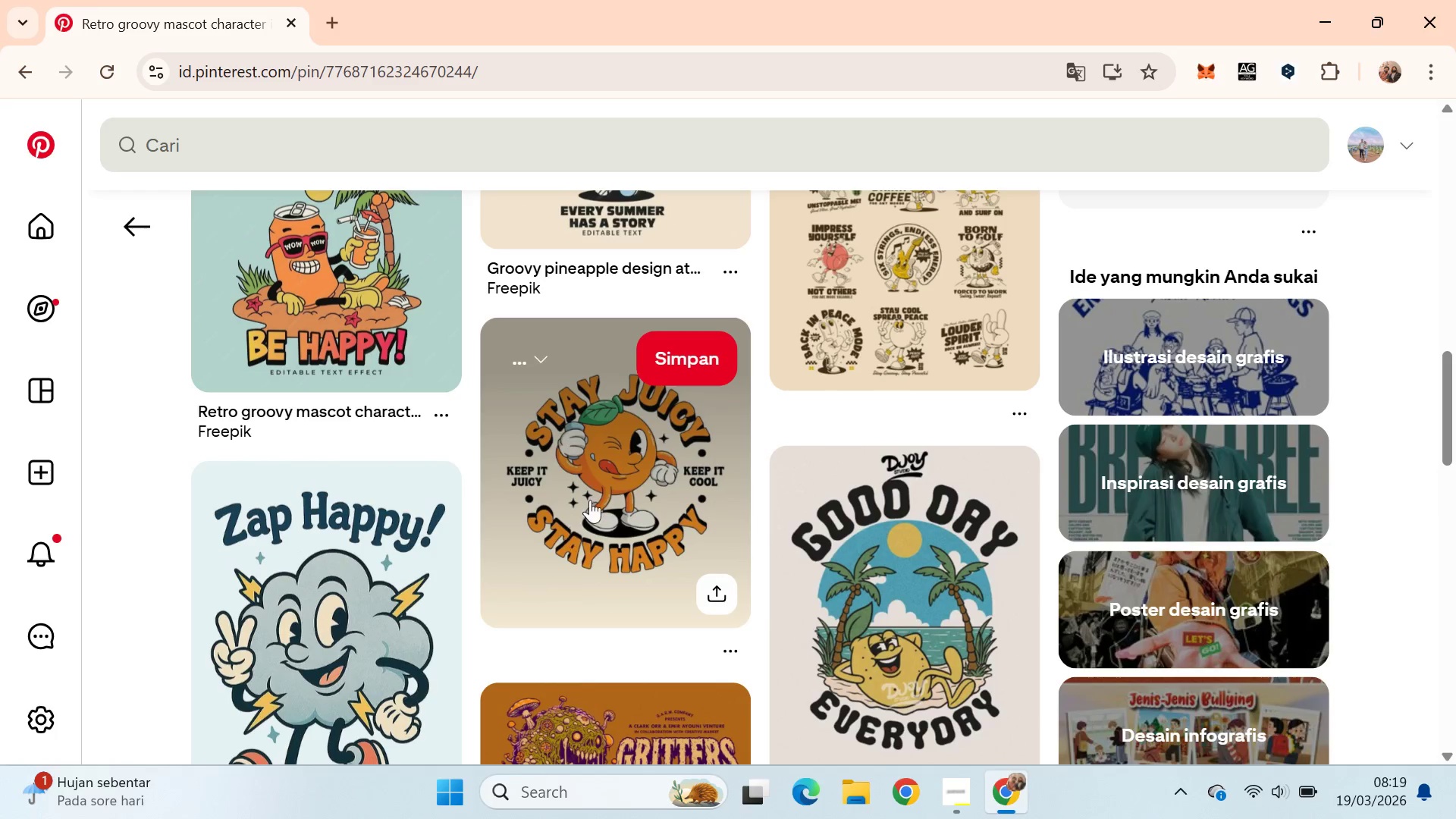 
left_click([590, 497])
 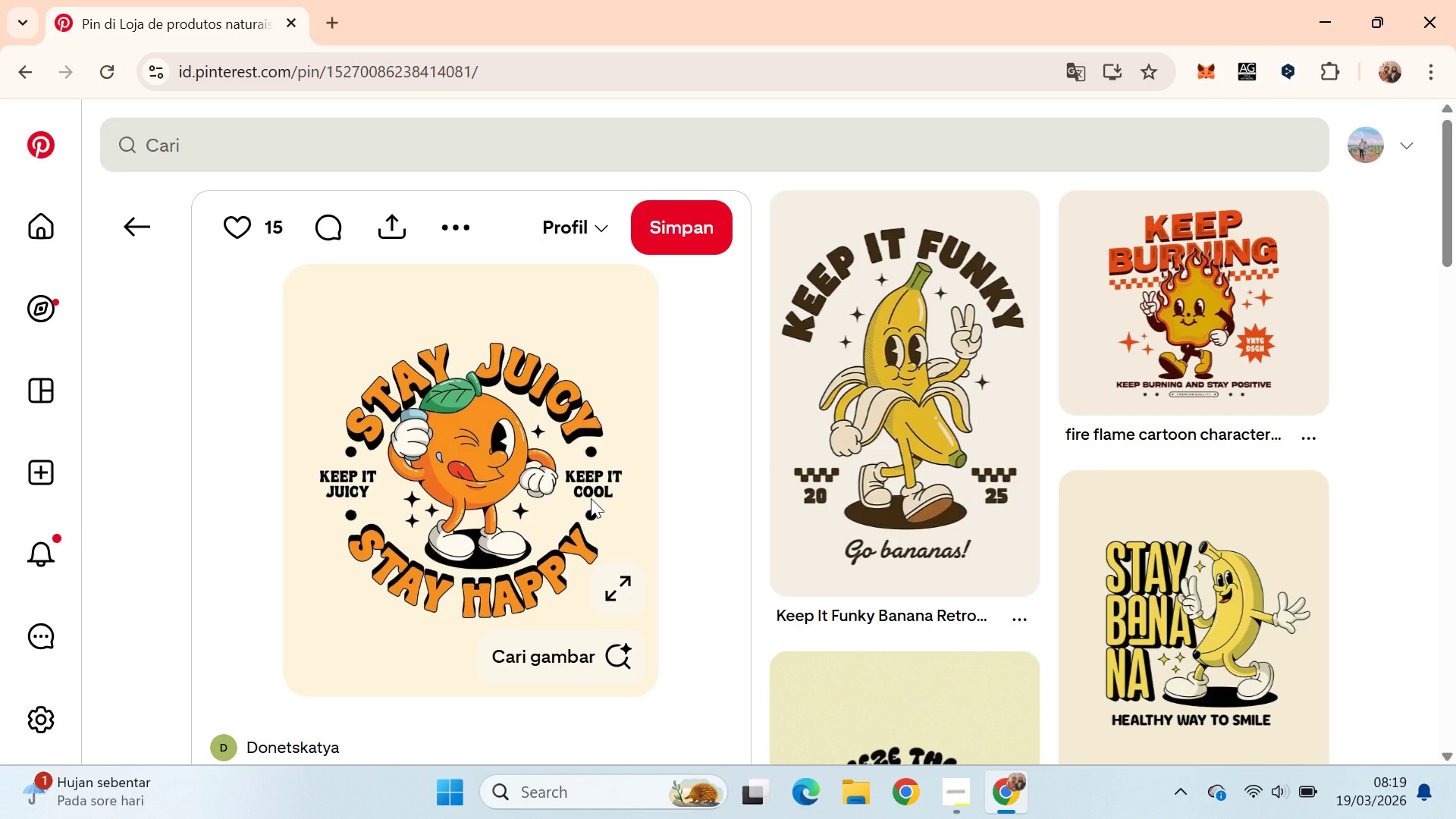 
left_click_drag(start_coordinate=[1454, 236], to_coordinate=[1431, 555])
 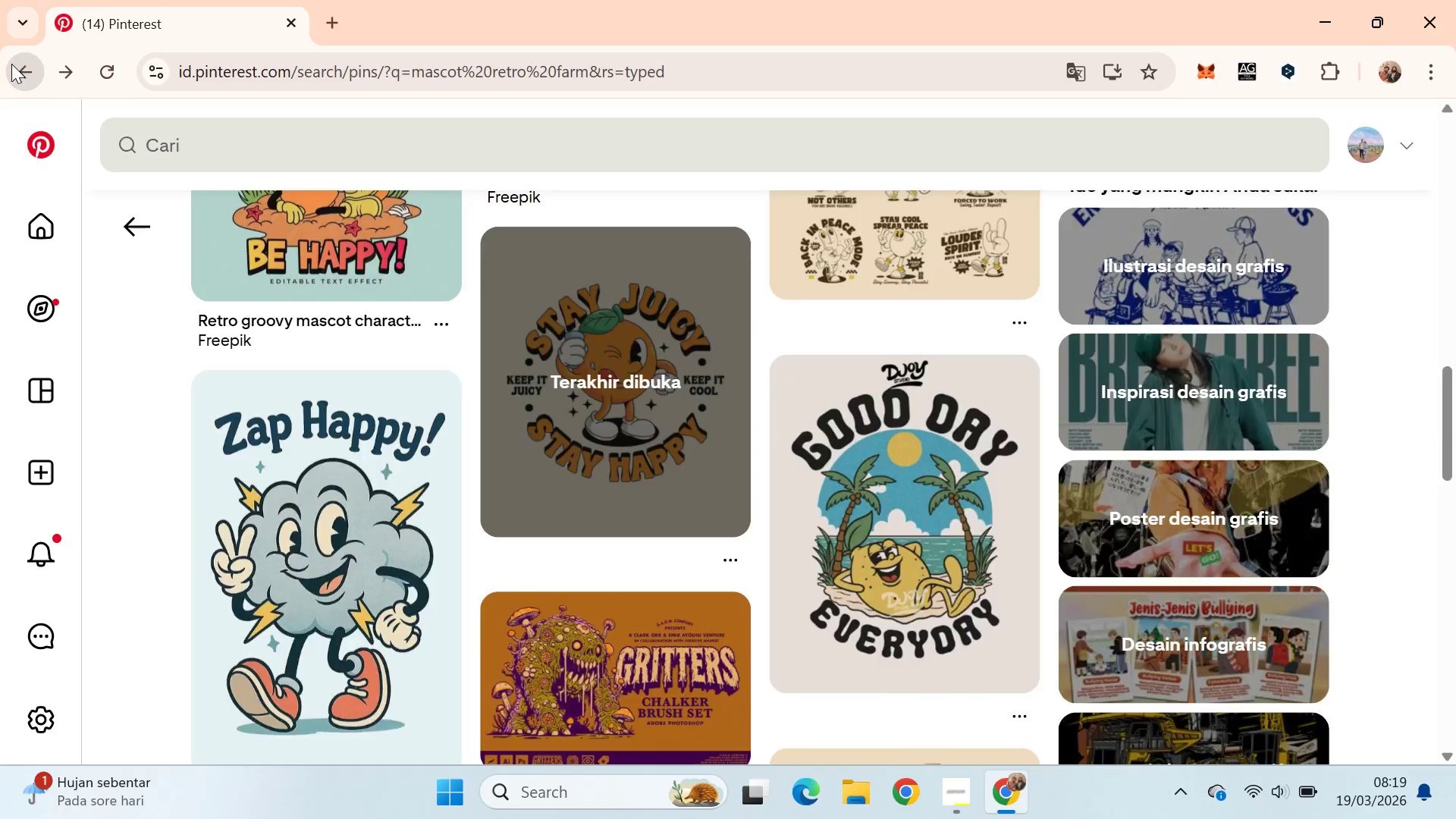 
double_click([350, 158])
 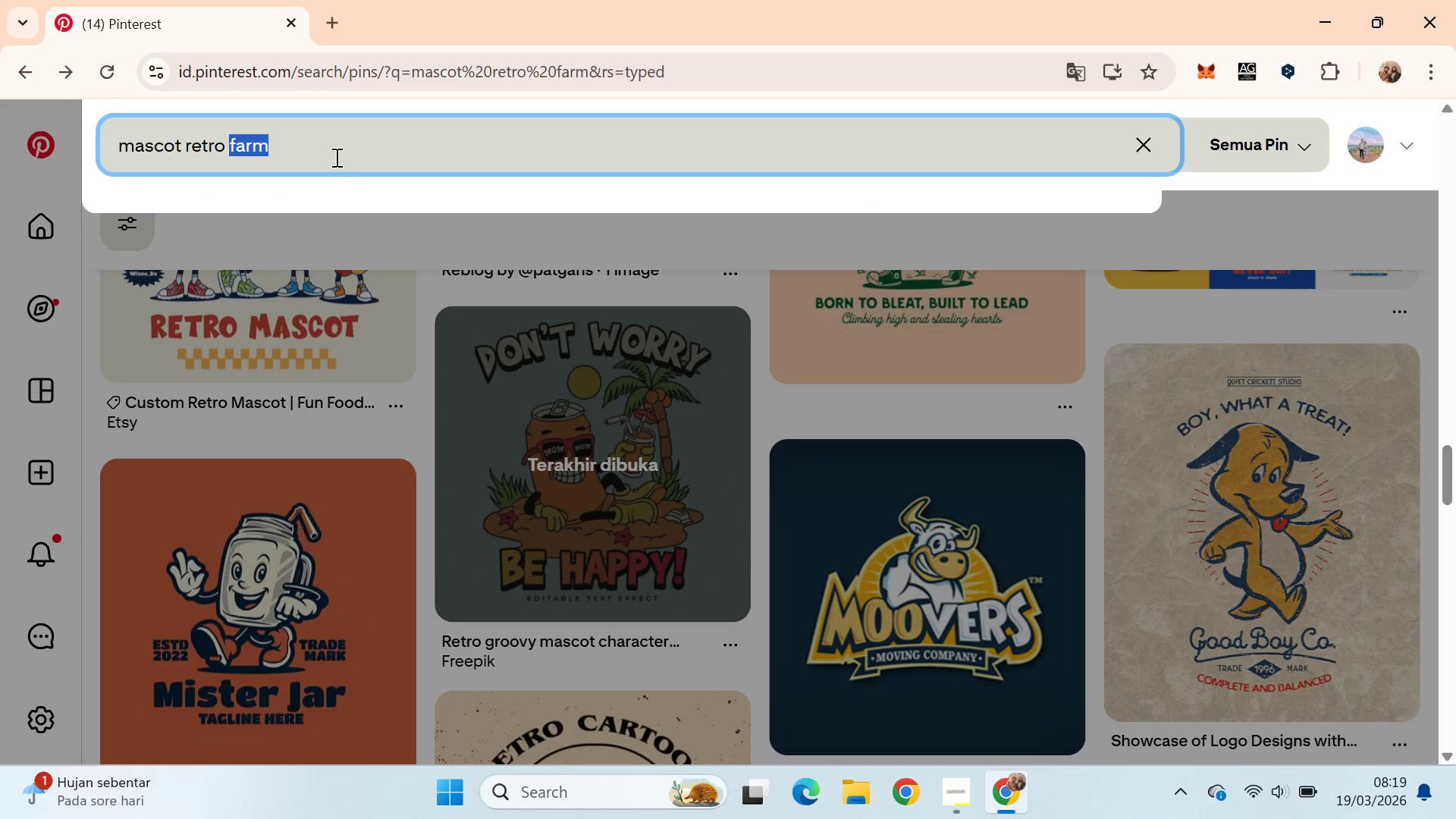 
type(with gal)
key(Backspace)
key(Backspace)
 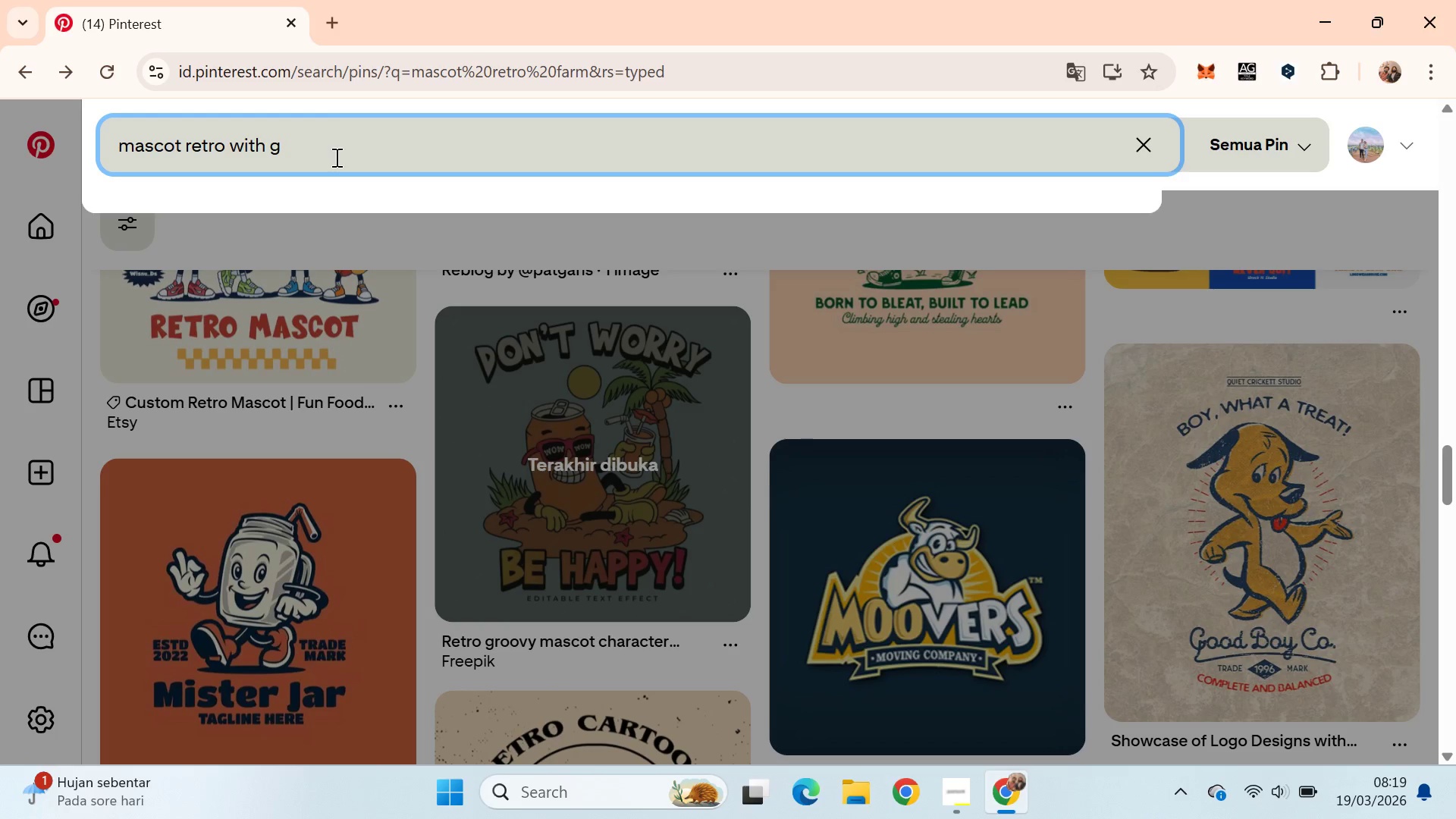 
key(Control+Backspace)
 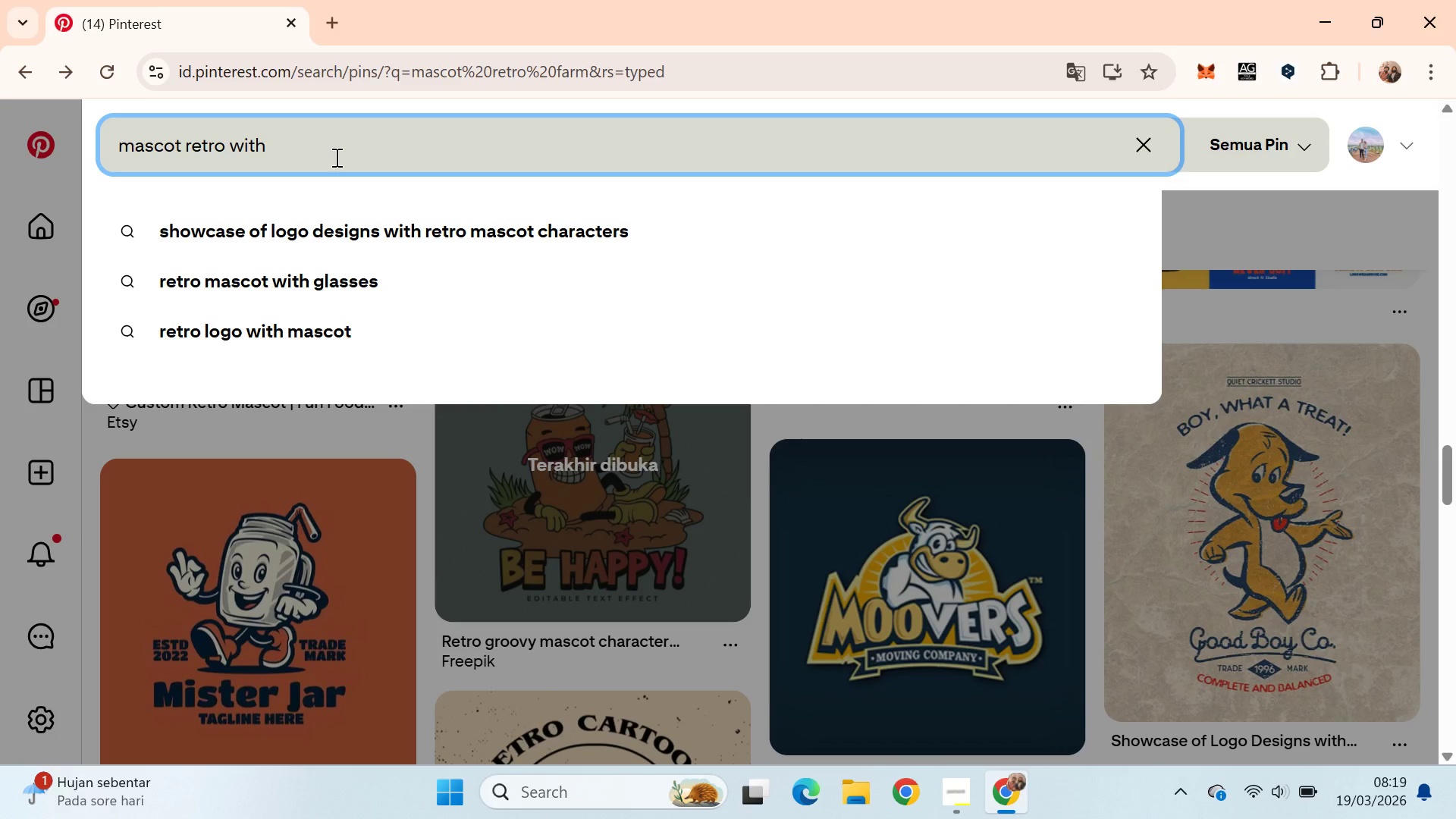 
type(juece)
key(Backspace)
key(Backspace)
key(Backspace)
type(ice)
 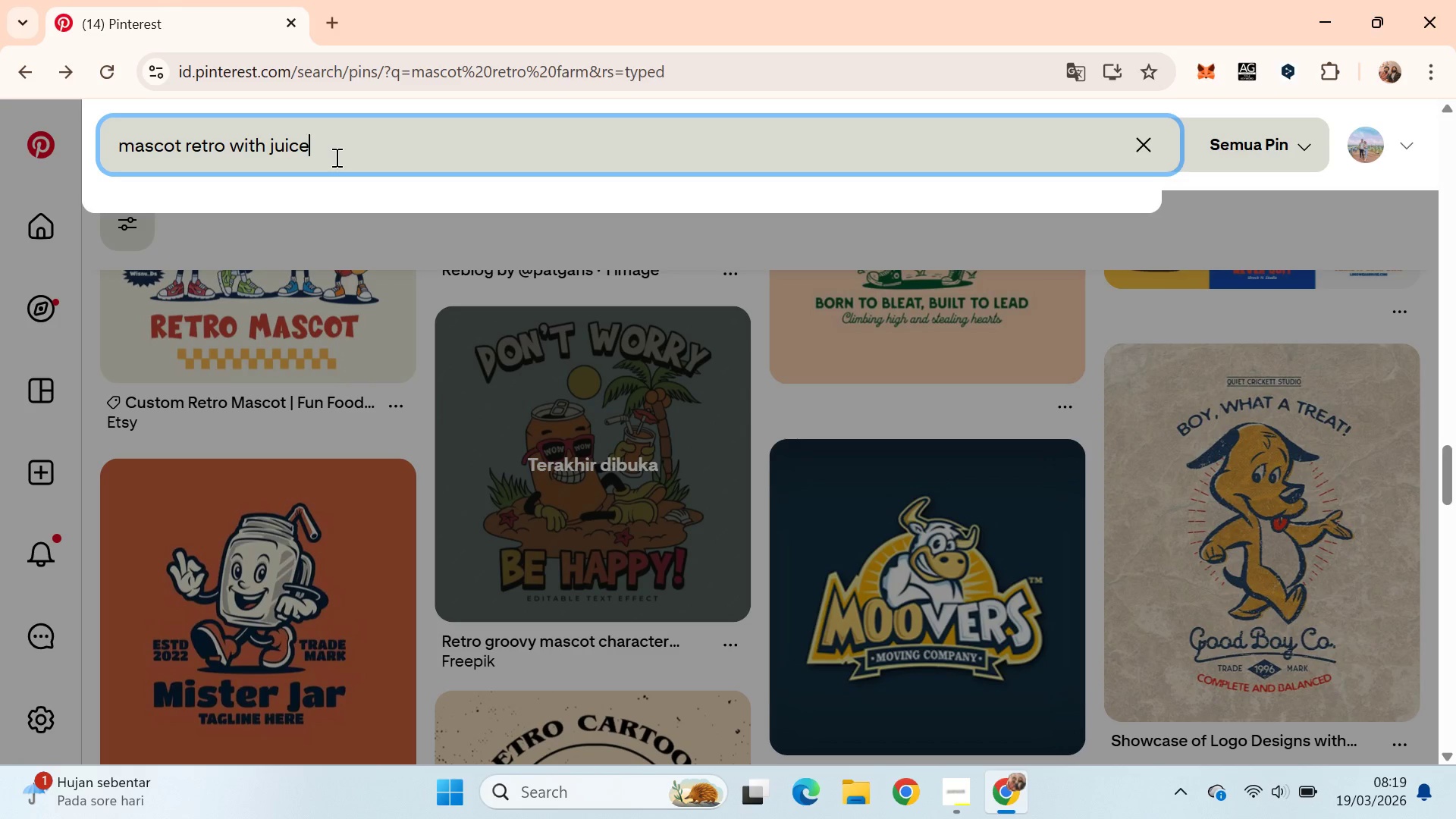 
key(Enter)
 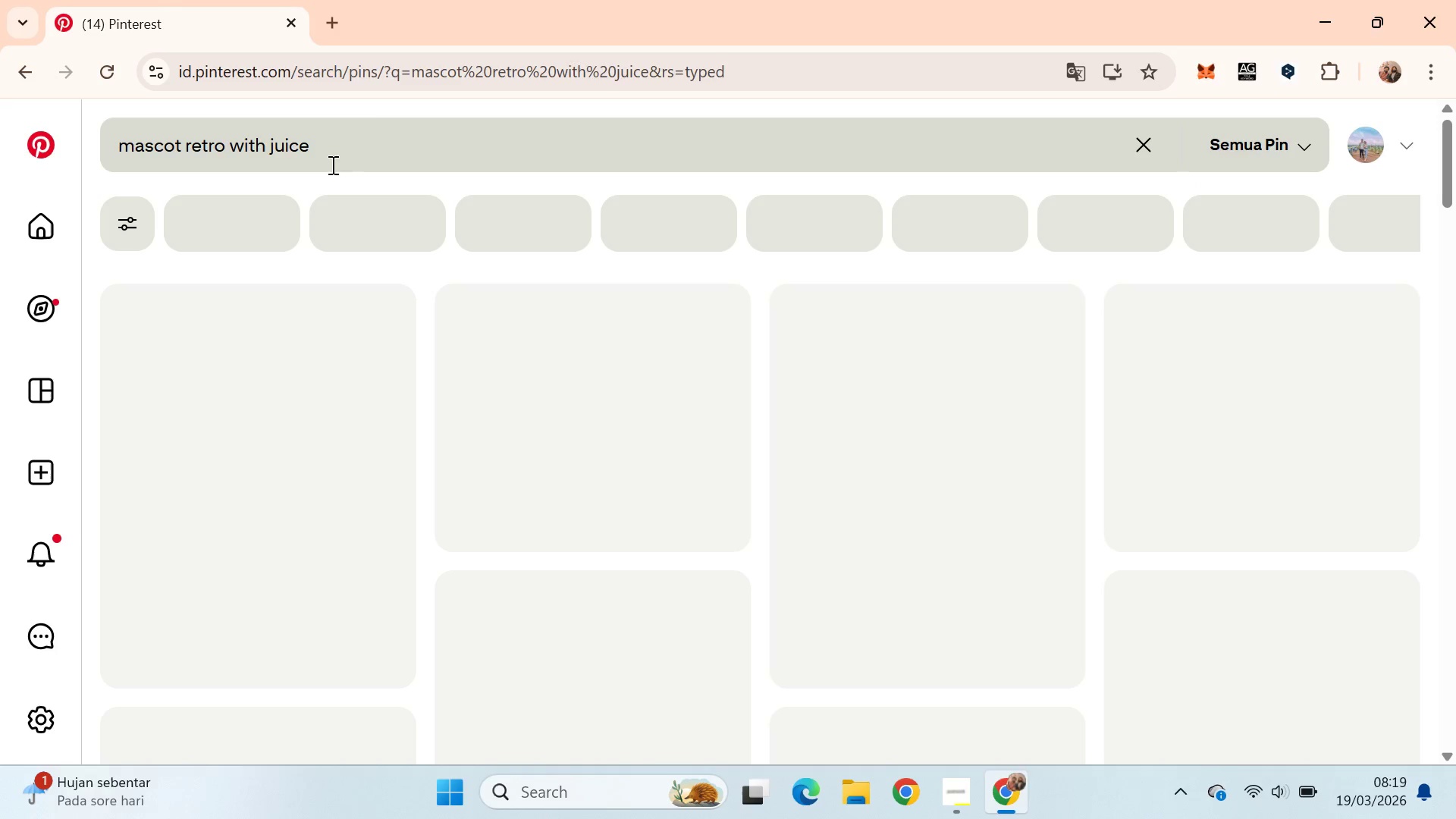 
mouse_move([448, 177])
 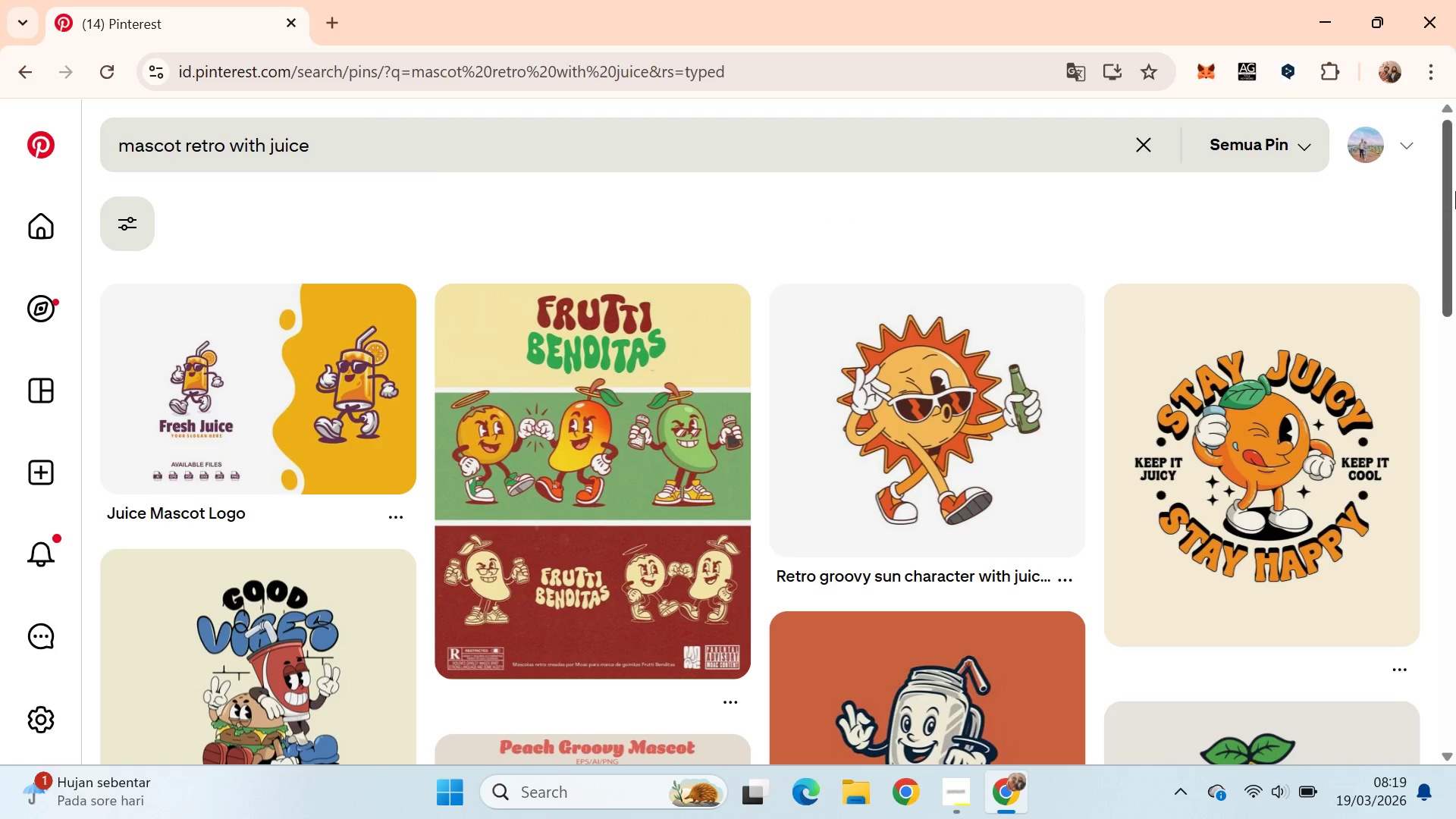 
left_click_drag(start_coordinate=[1455, 190], to_coordinate=[1455, 265])
 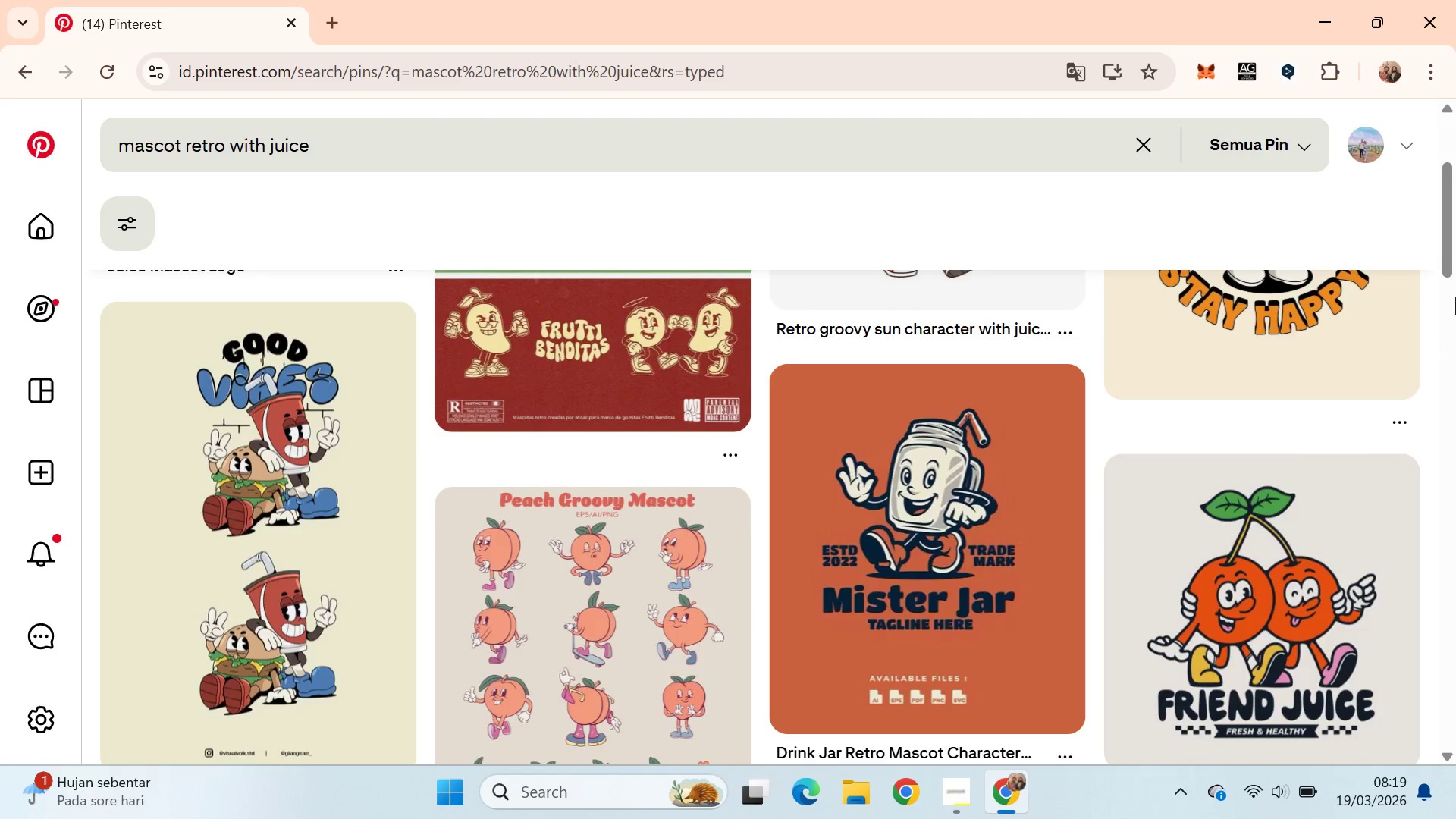 
left_click_drag(start_coordinate=[1455, 296], to_coordinate=[1455, 354])
 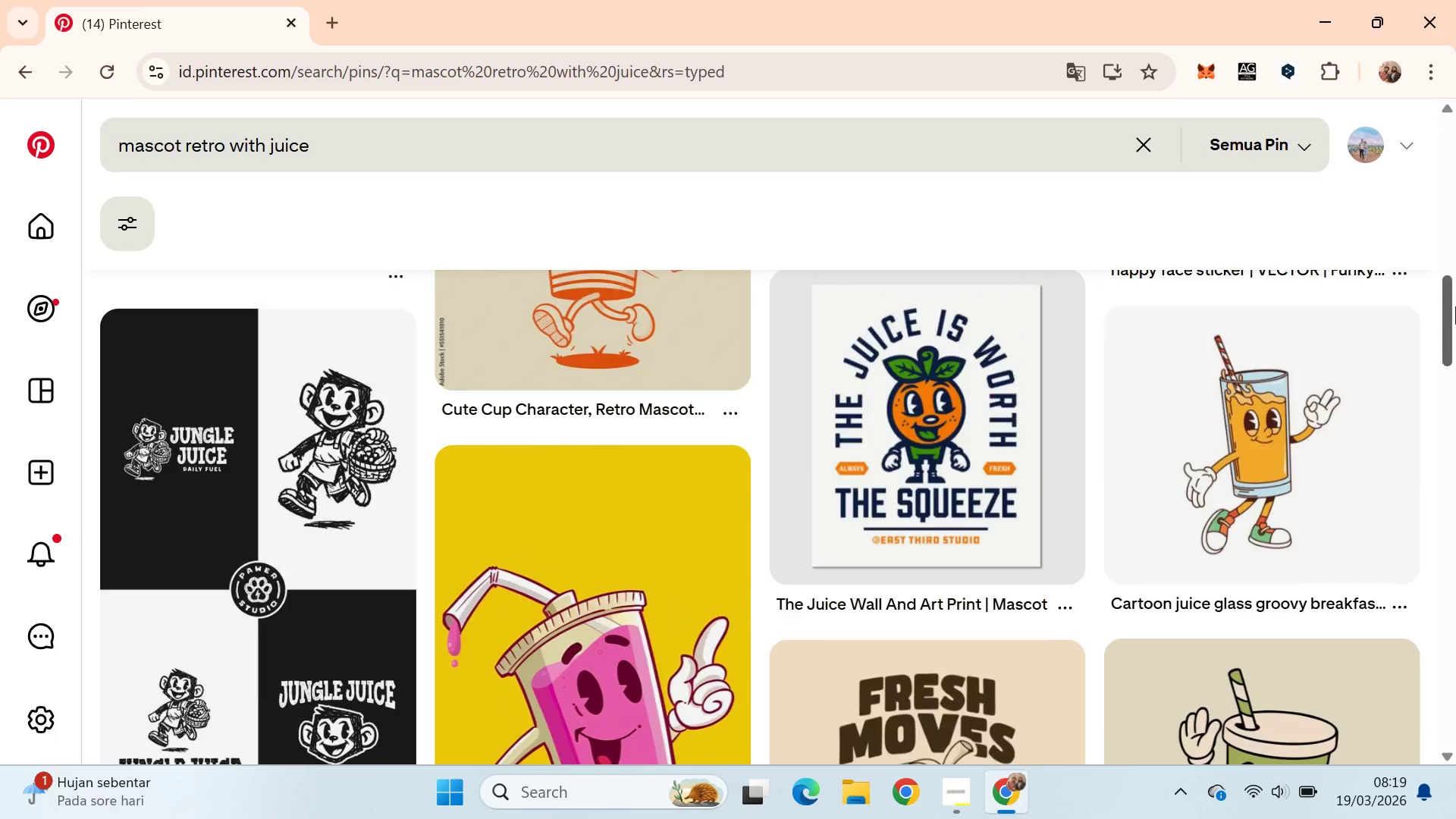 
left_click_drag(start_coordinate=[1455, 341], to_coordinate=[1455, 420])
 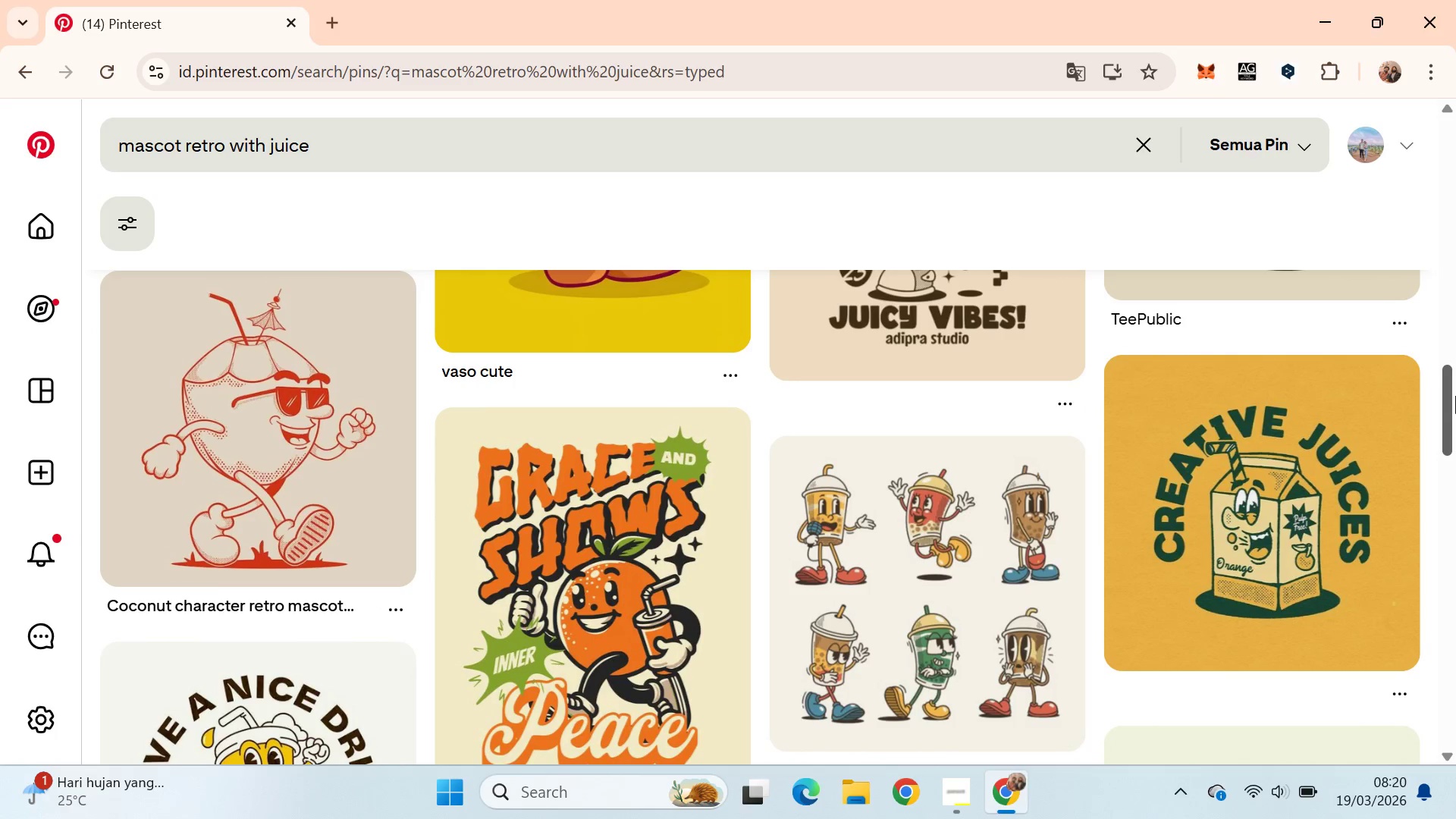 
left_click_drag(start_coordinate=[1455, 396], to_coordinate=[1446, 415])
 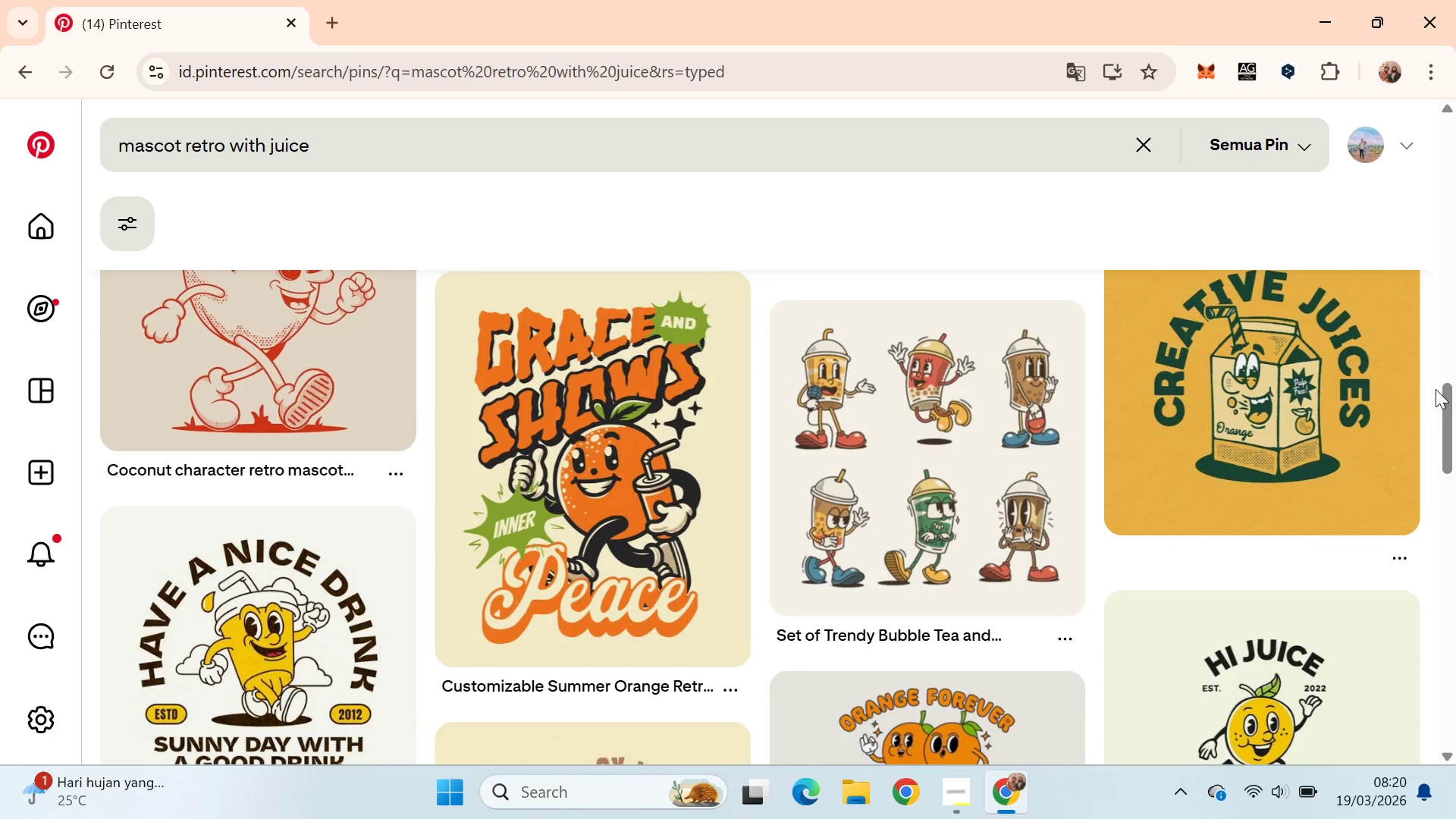 
left_click_drag(start_coordinate=[1455, 403], to_coordinate=[1455, 676])
 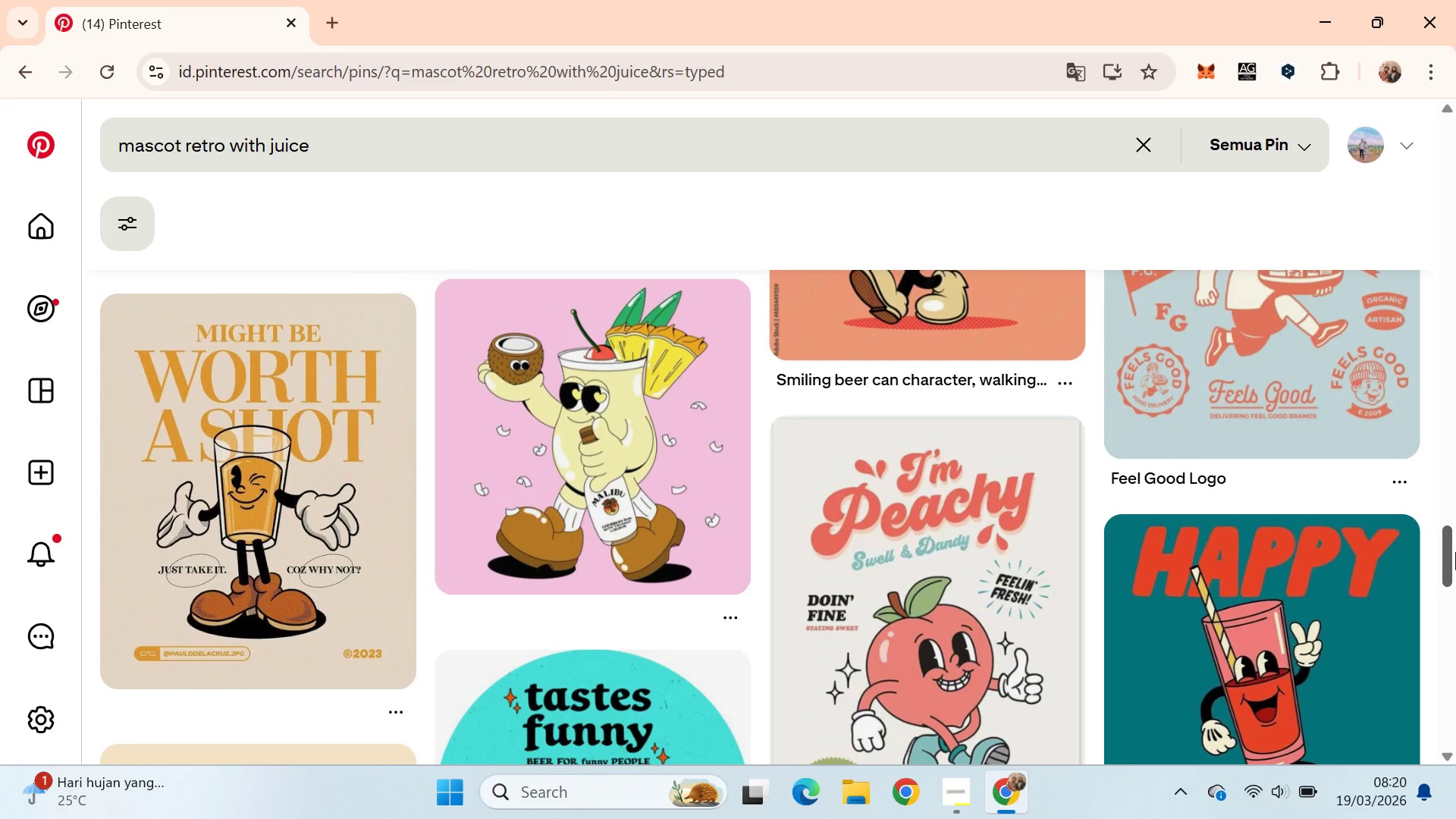 
left_click_drag(start_coordinate=[1455, 552], to_coordinate=[1455, 632])
 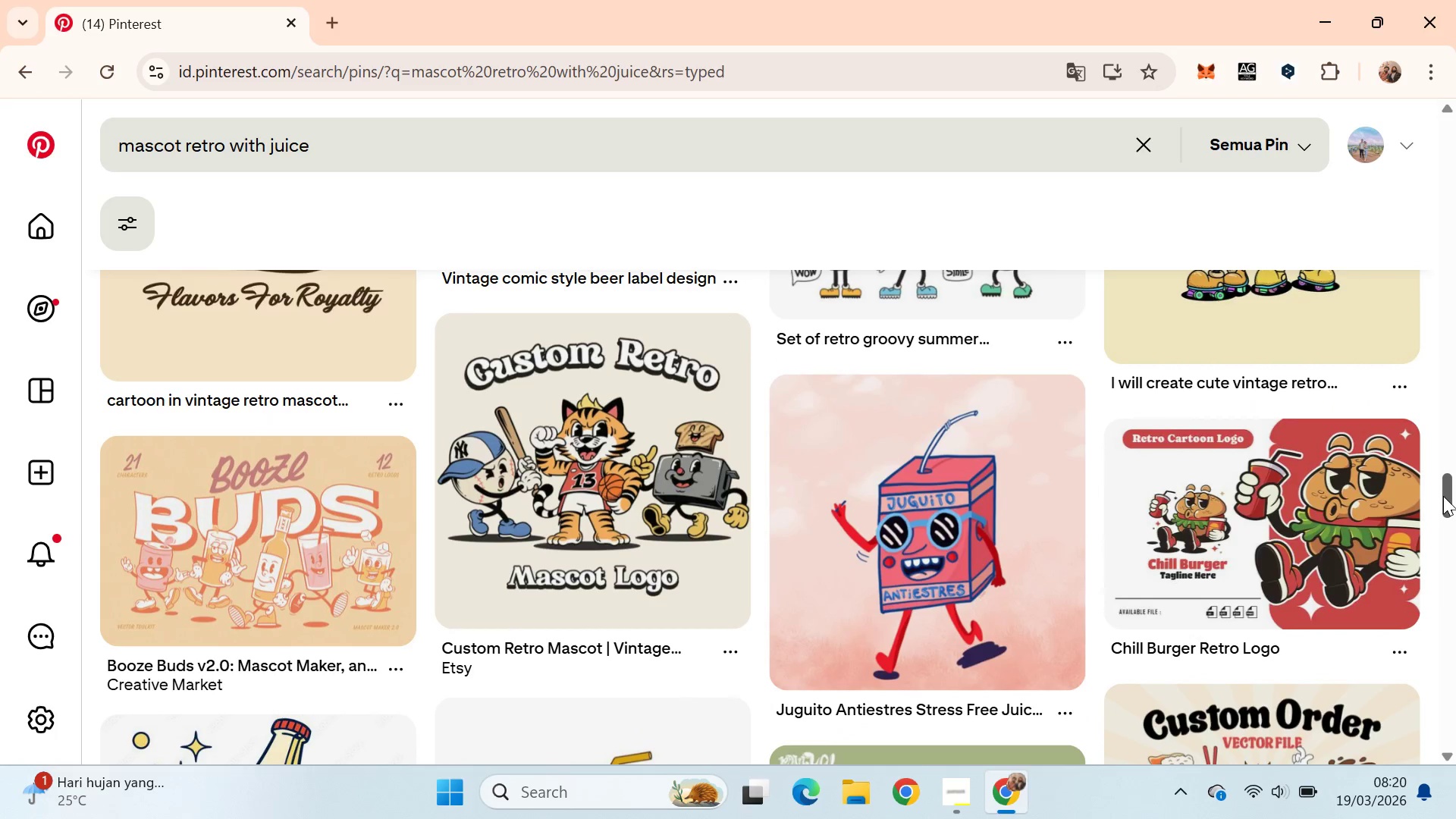 
left_click_drag(start_coordinate=[1443, 496], to_coordinate=[1452, 519])
 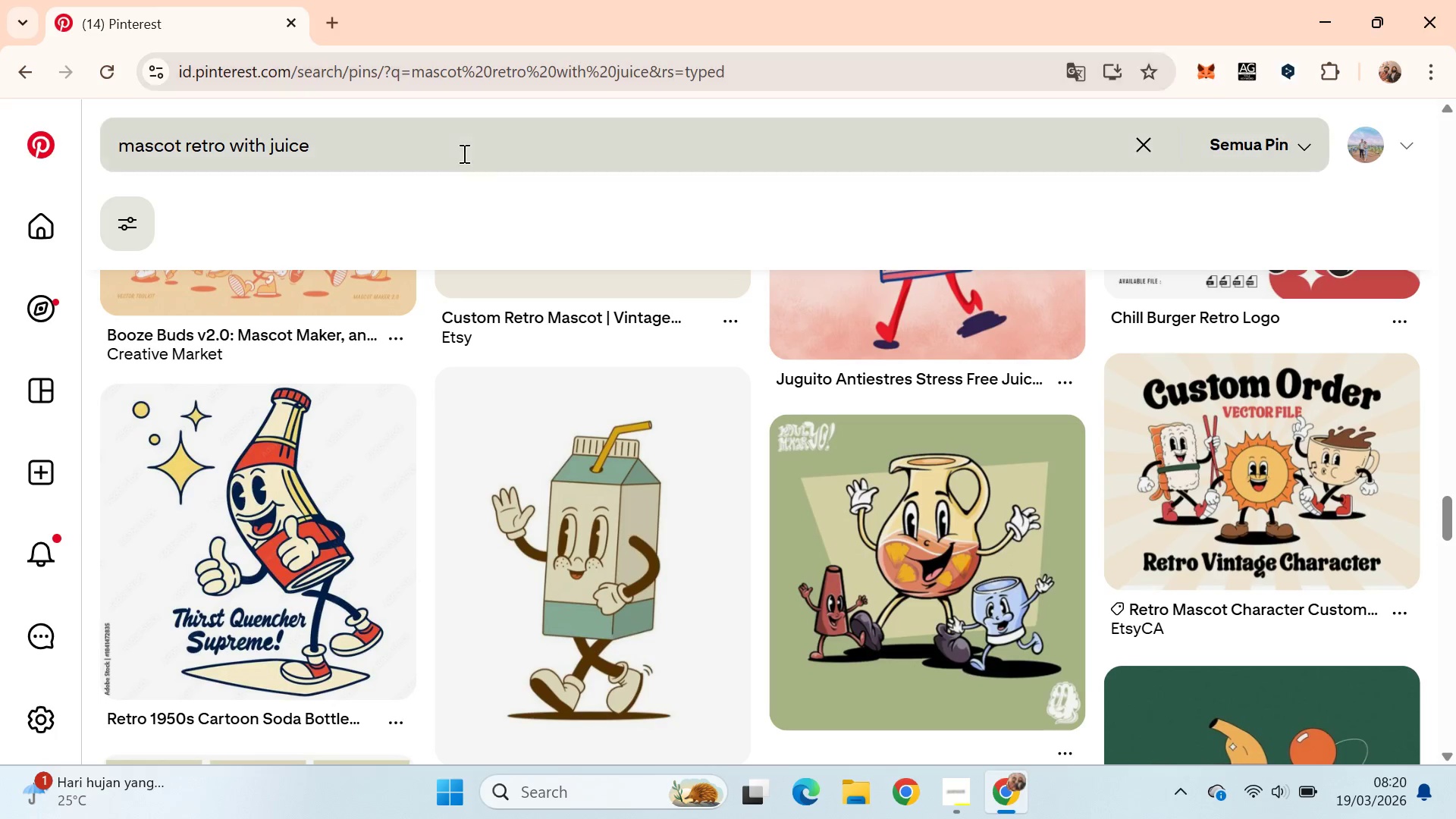 
left_click([465, 158])
 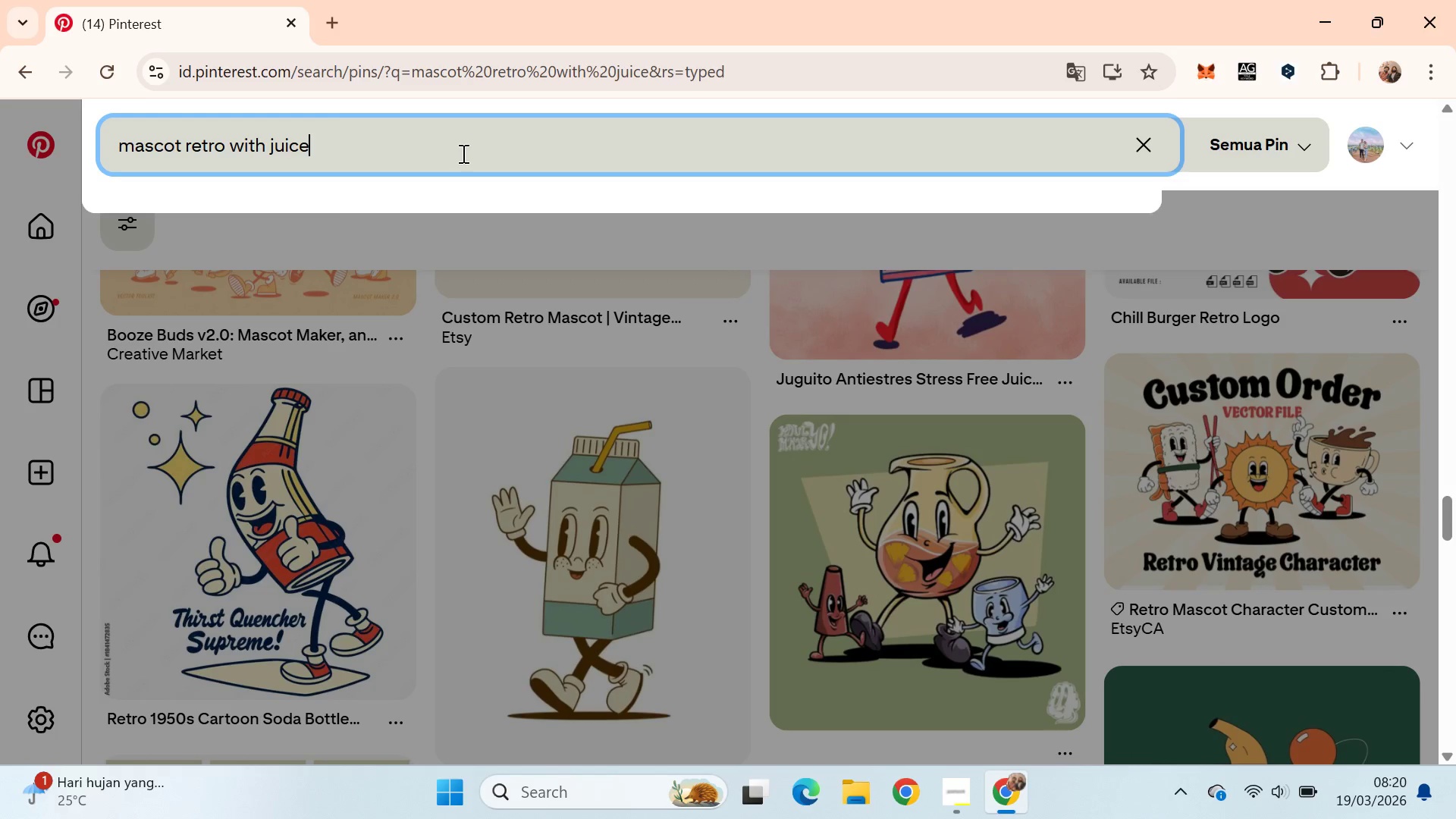 
triple_click([462, 153])
 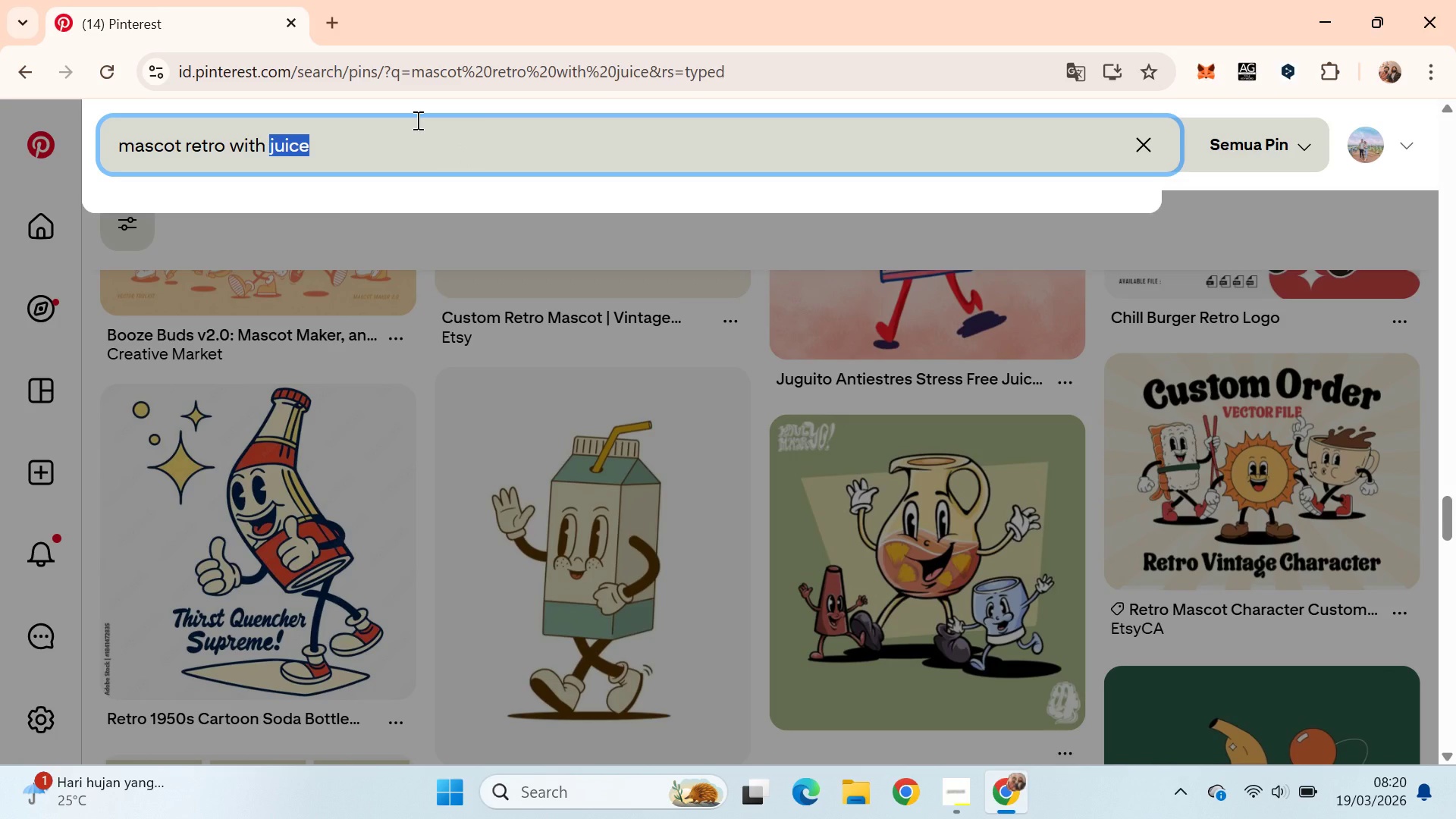 
hold_key(key=ControlLeft, duration=0.53)
 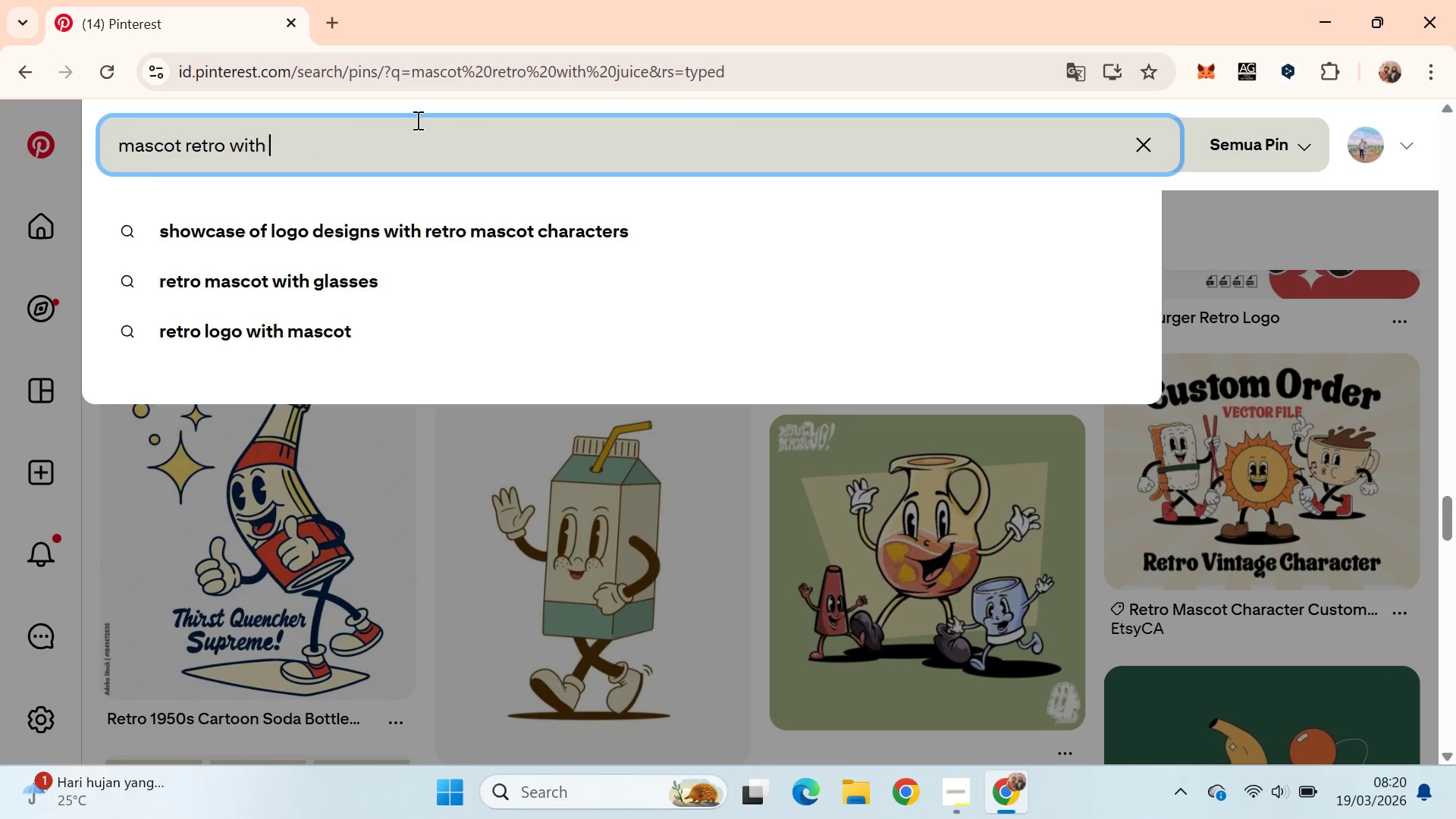 
key(Control+Backspace)
 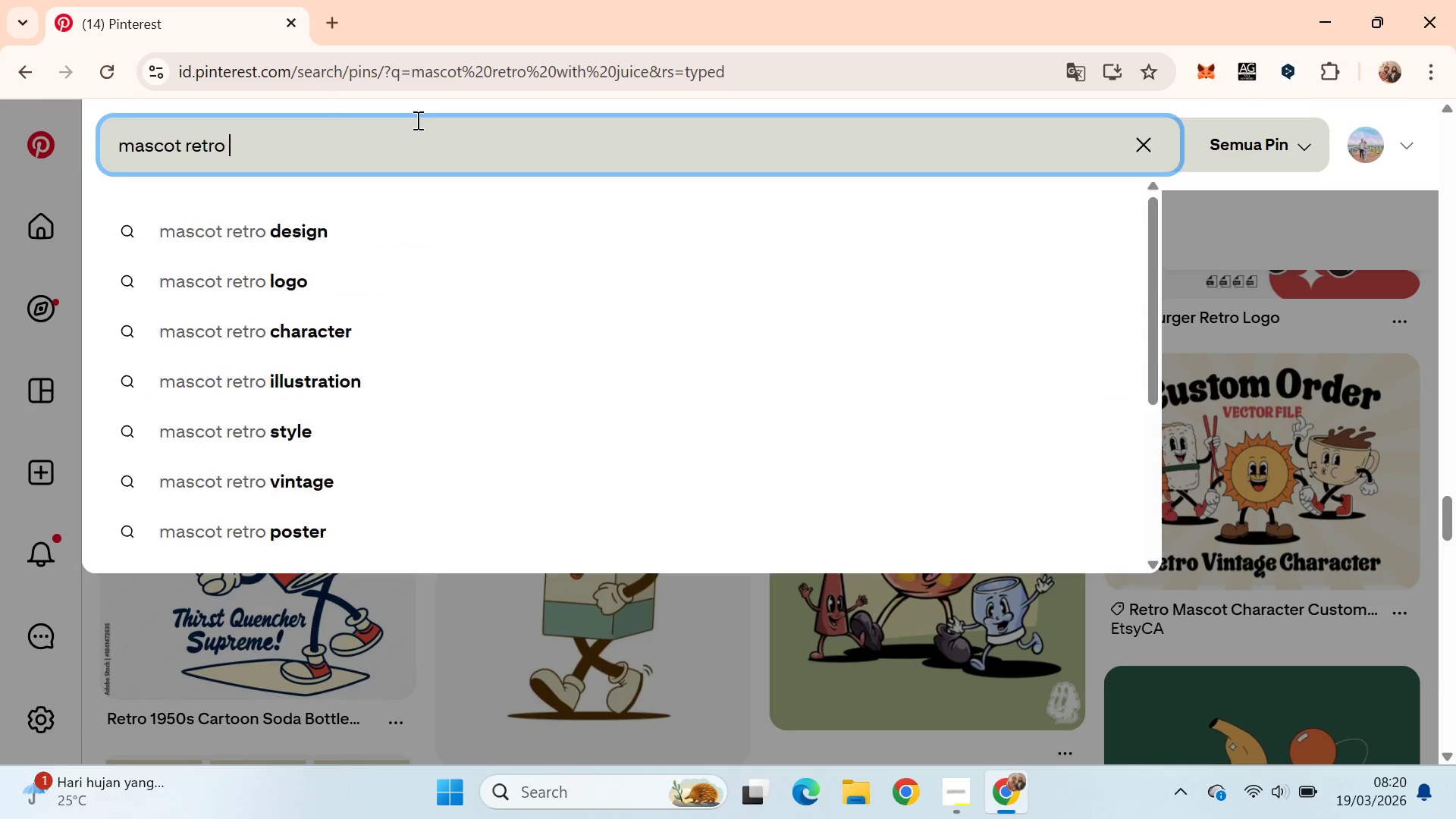 
key(Control+Backspace)
 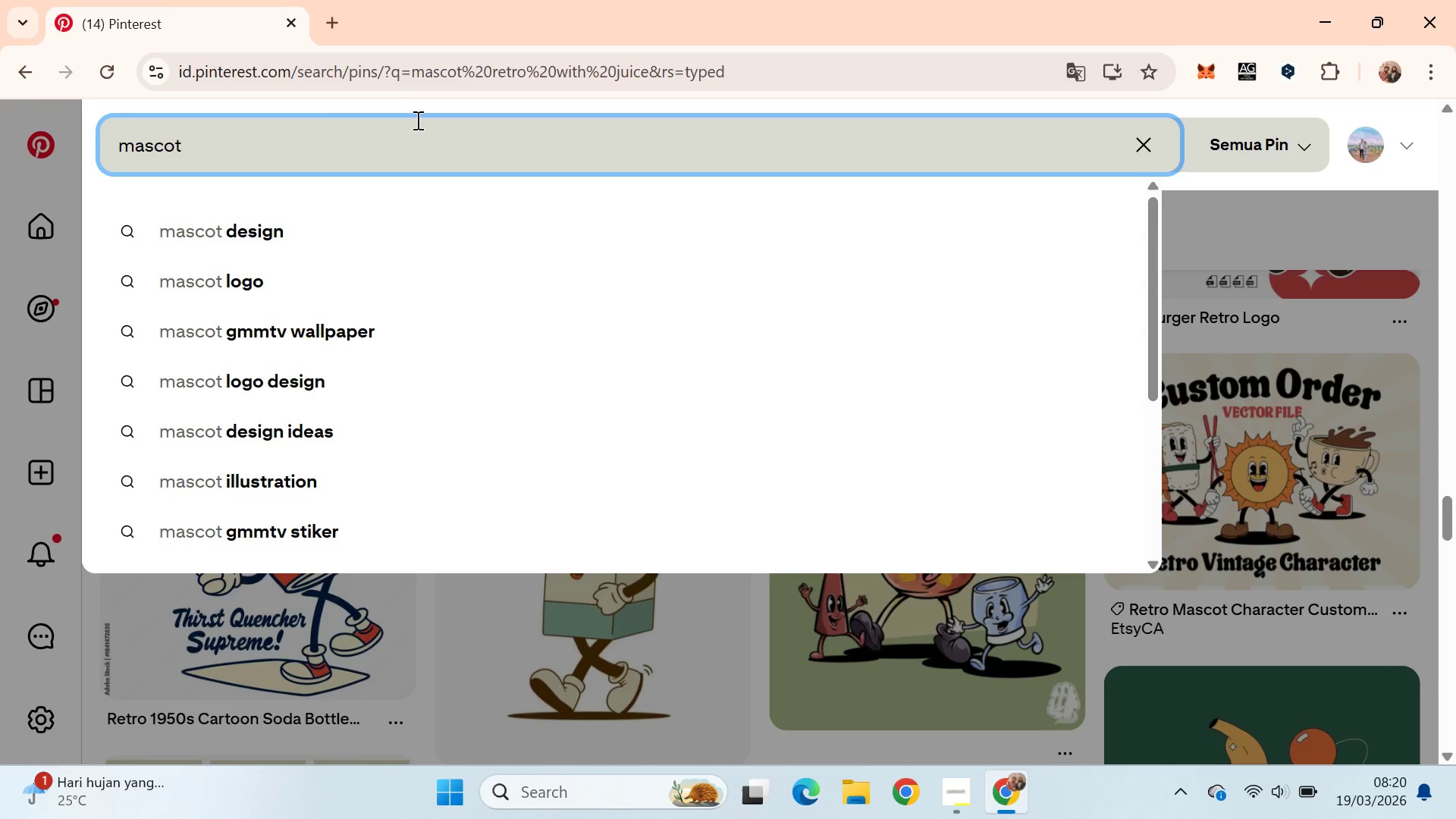 
key(Control+Backspace)
 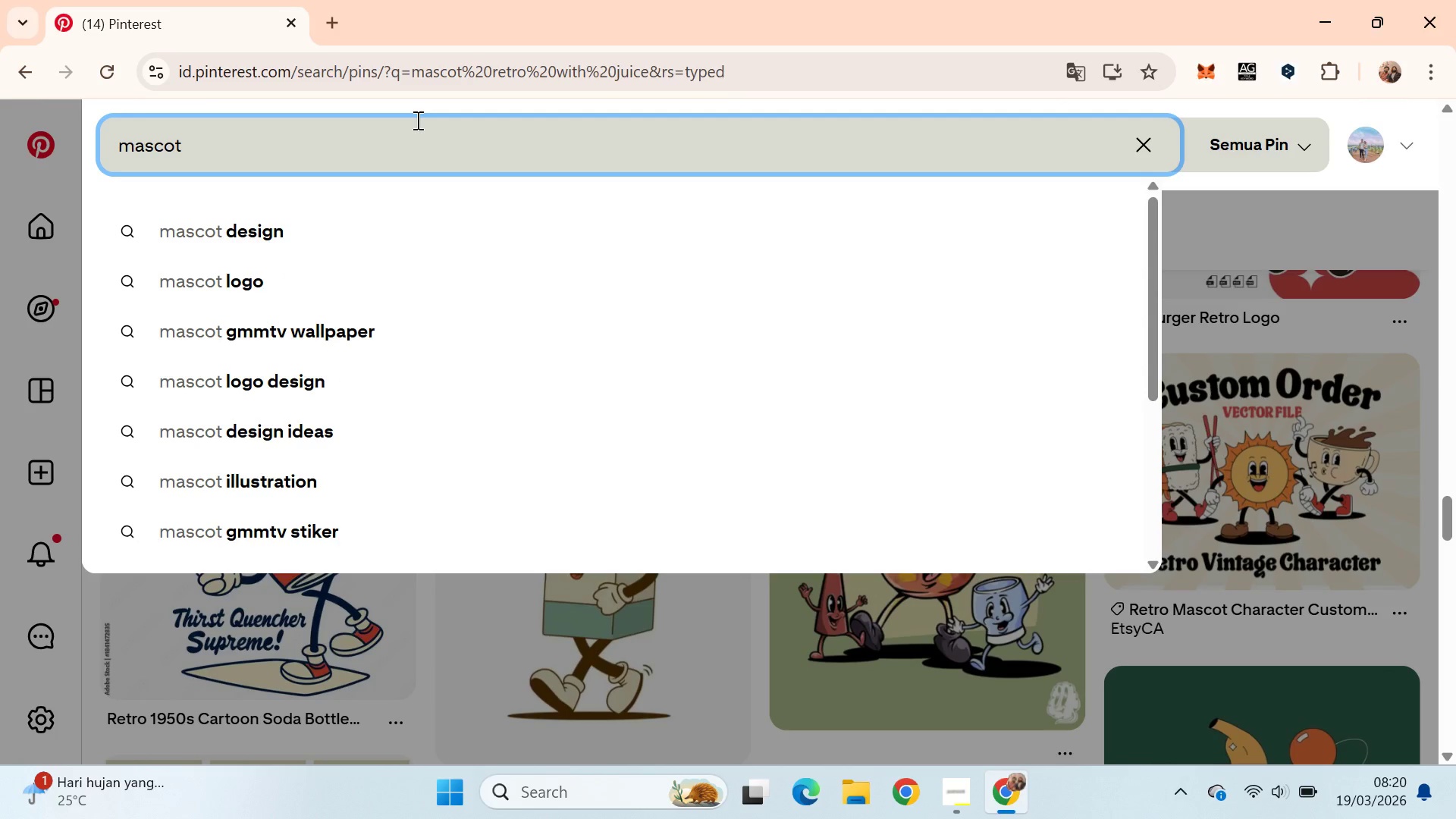 
hold_key(key=AltLeft, duration=0.31)
 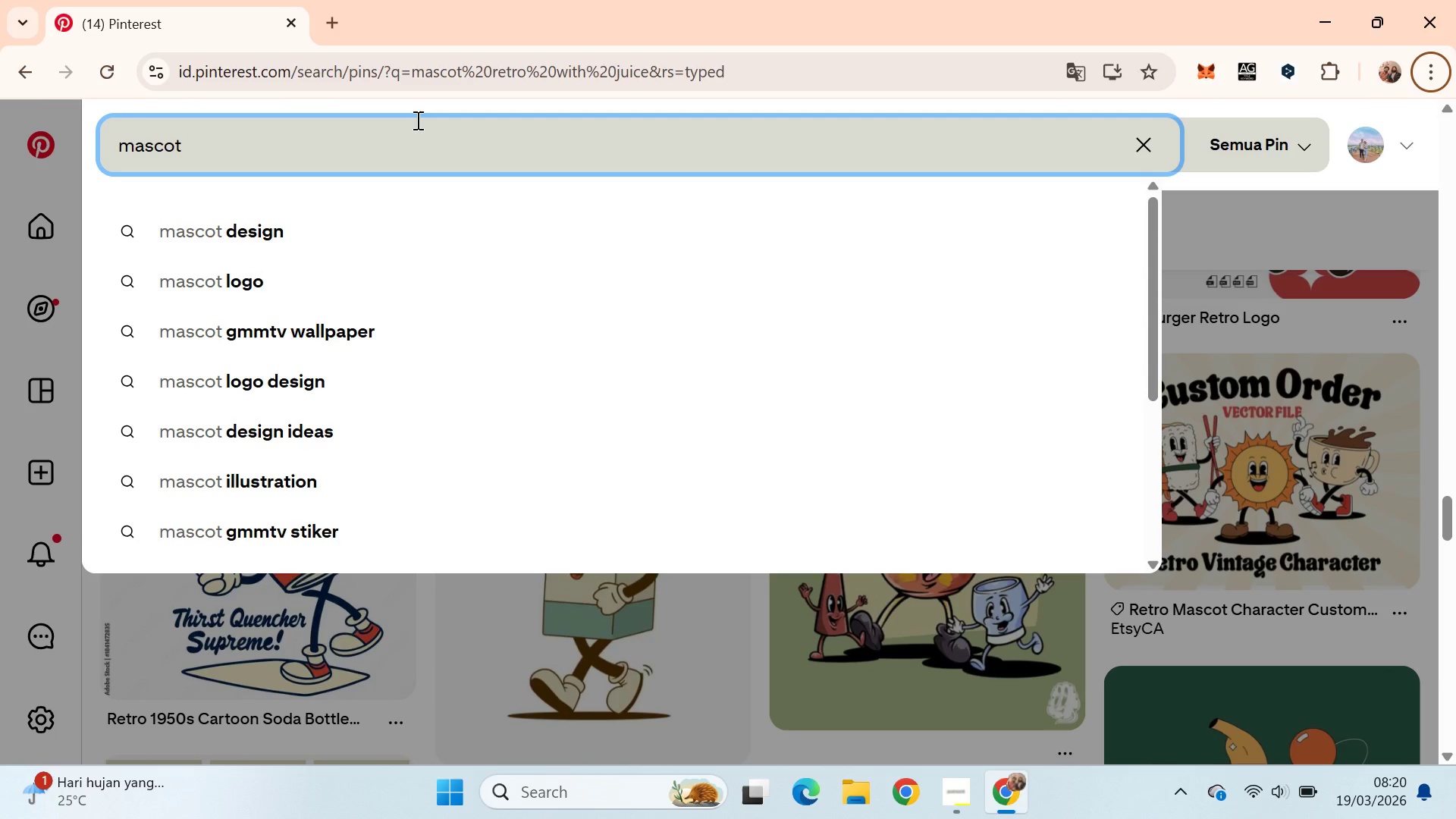 
key(Control+V)
 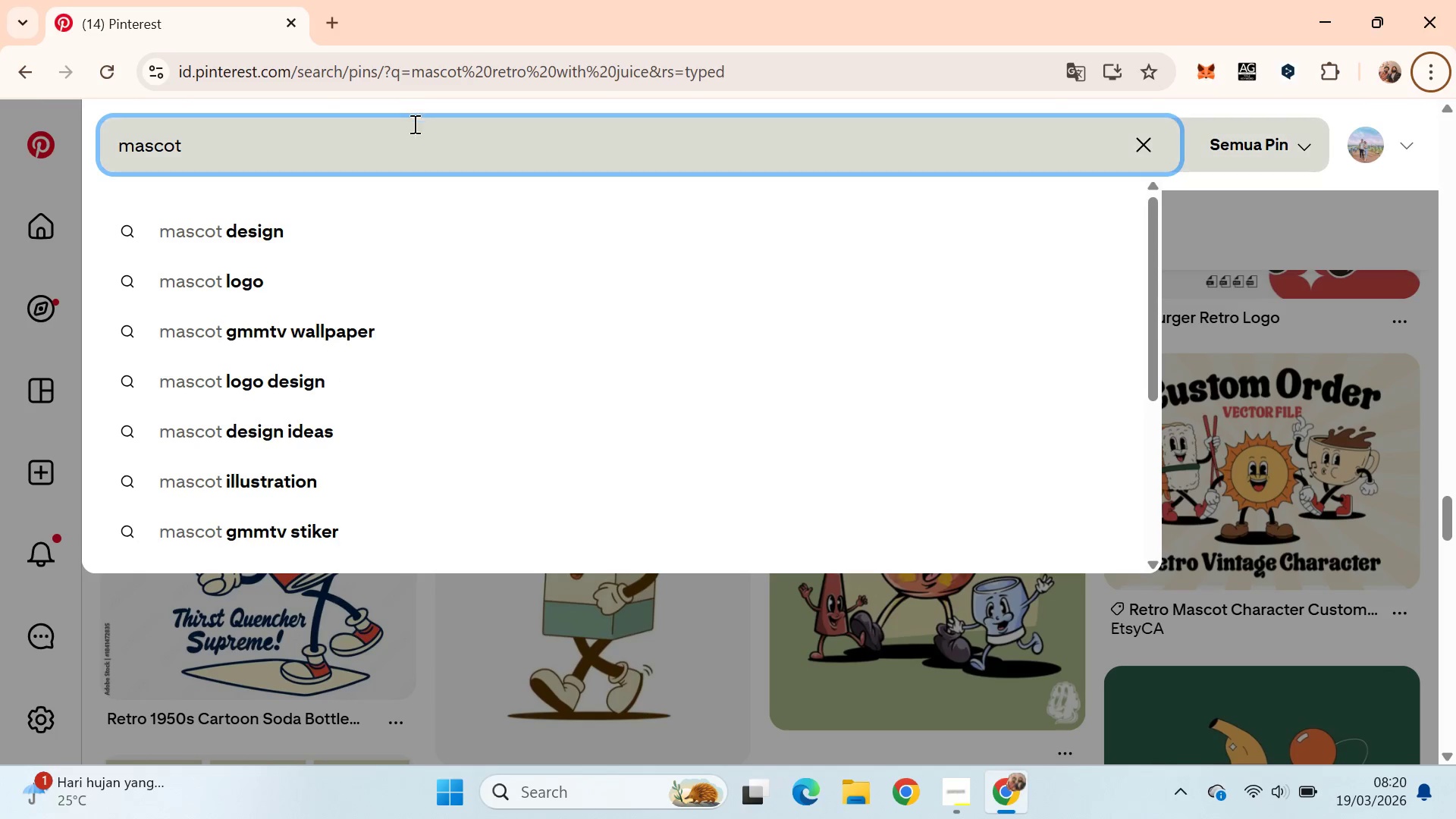 
left_click([409, 150])
 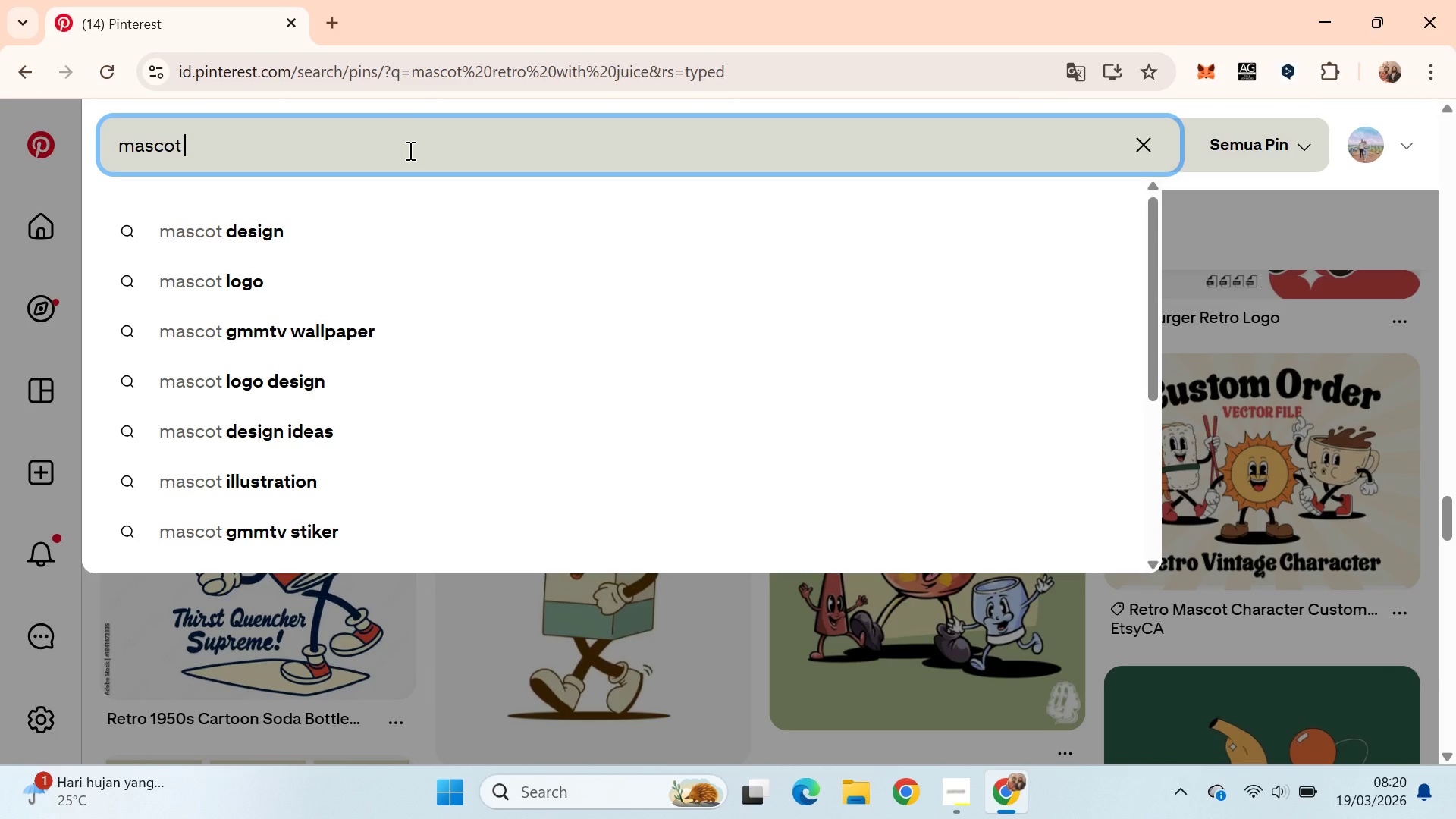 
key(Control+V)
 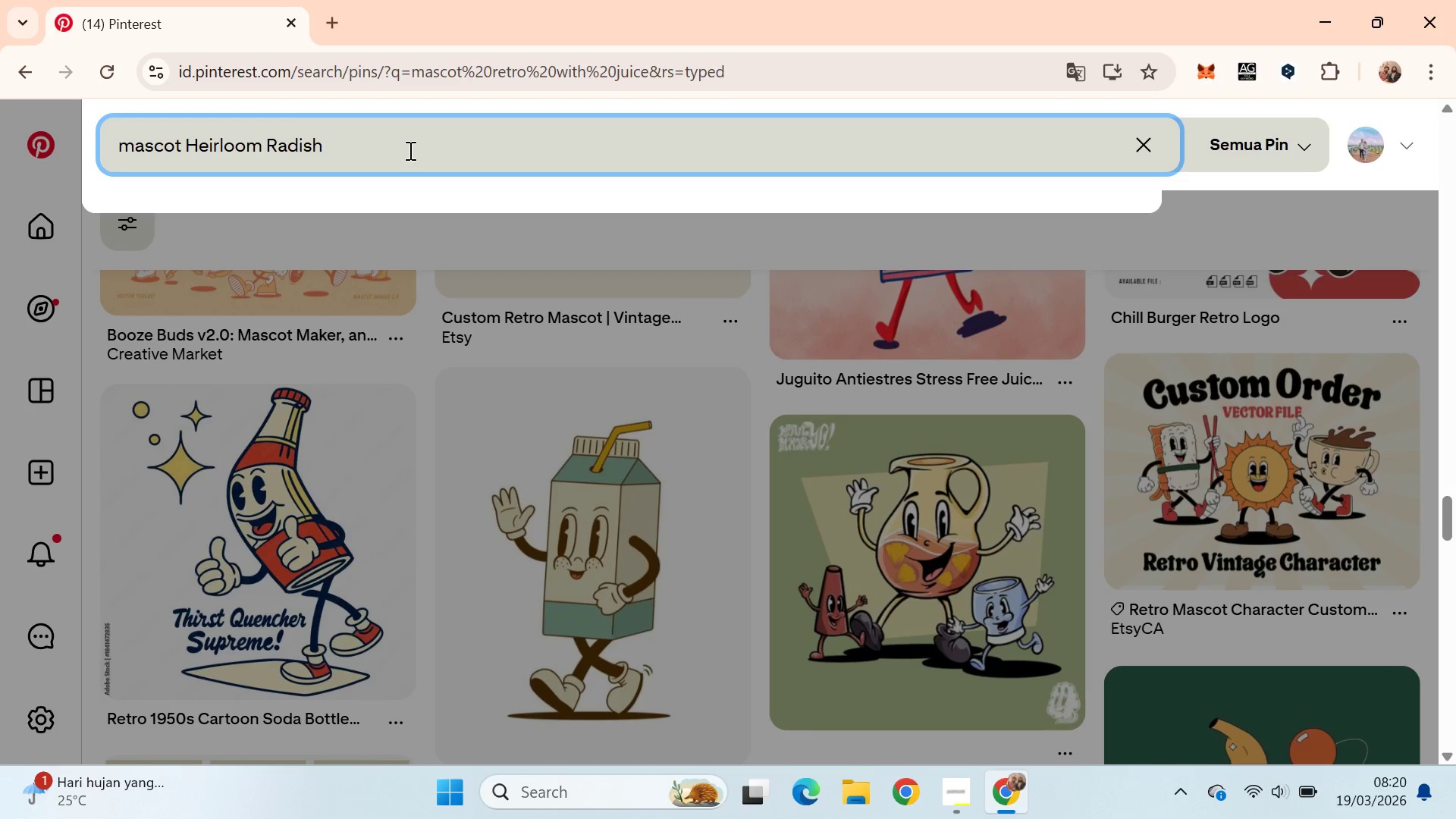 
type( retro)
 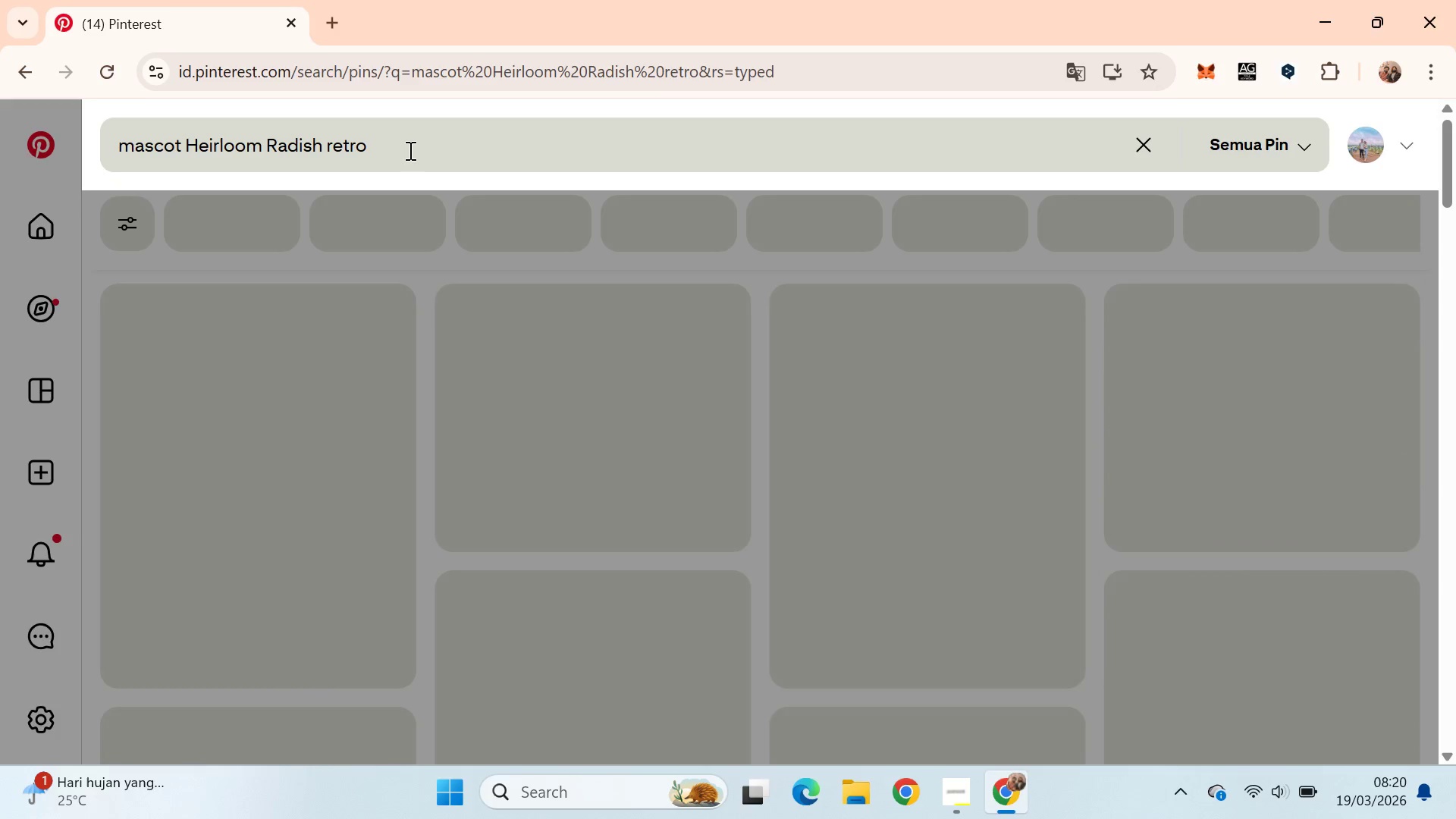 
key(Enter)
 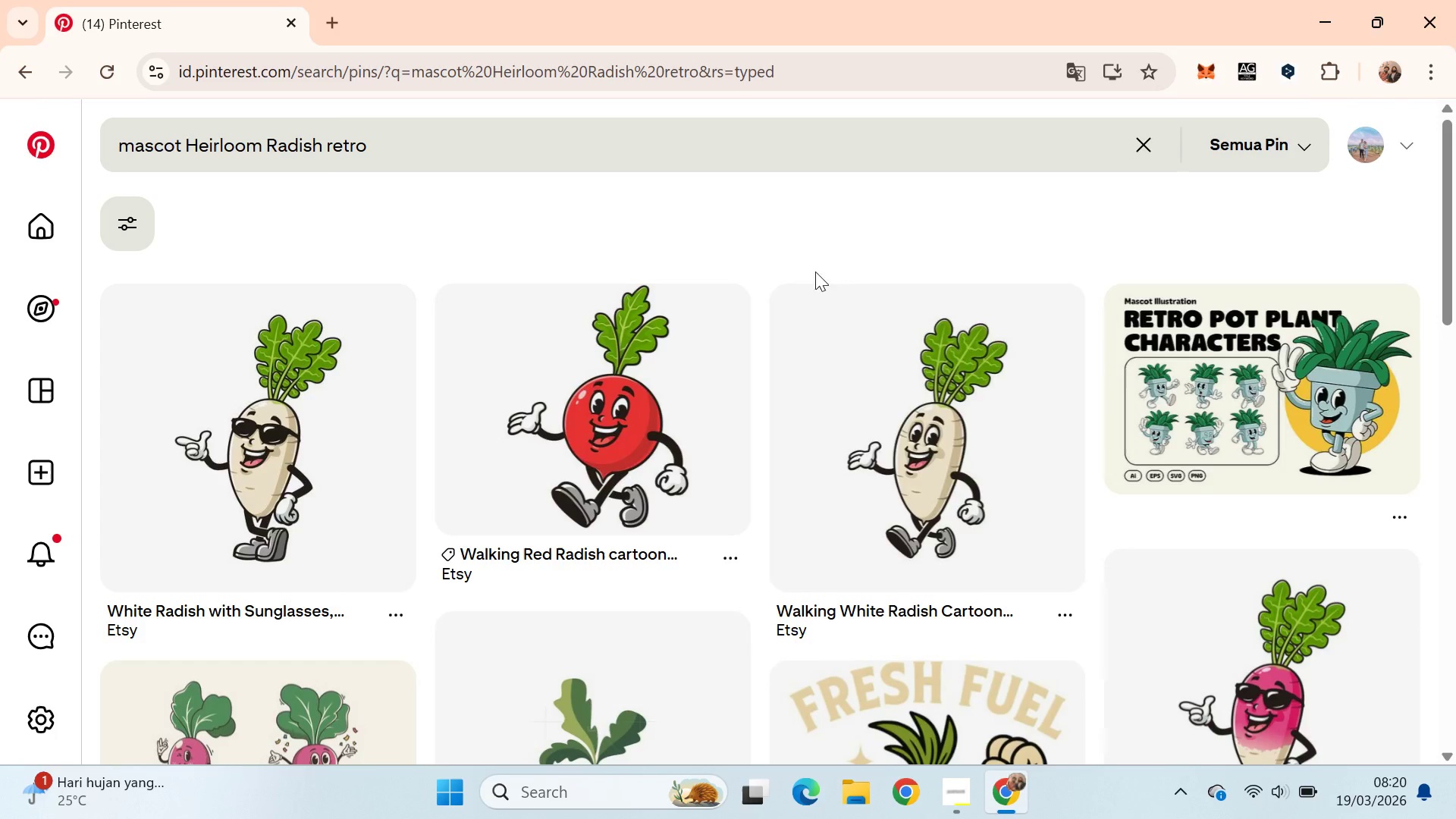 
wait(5.01)
 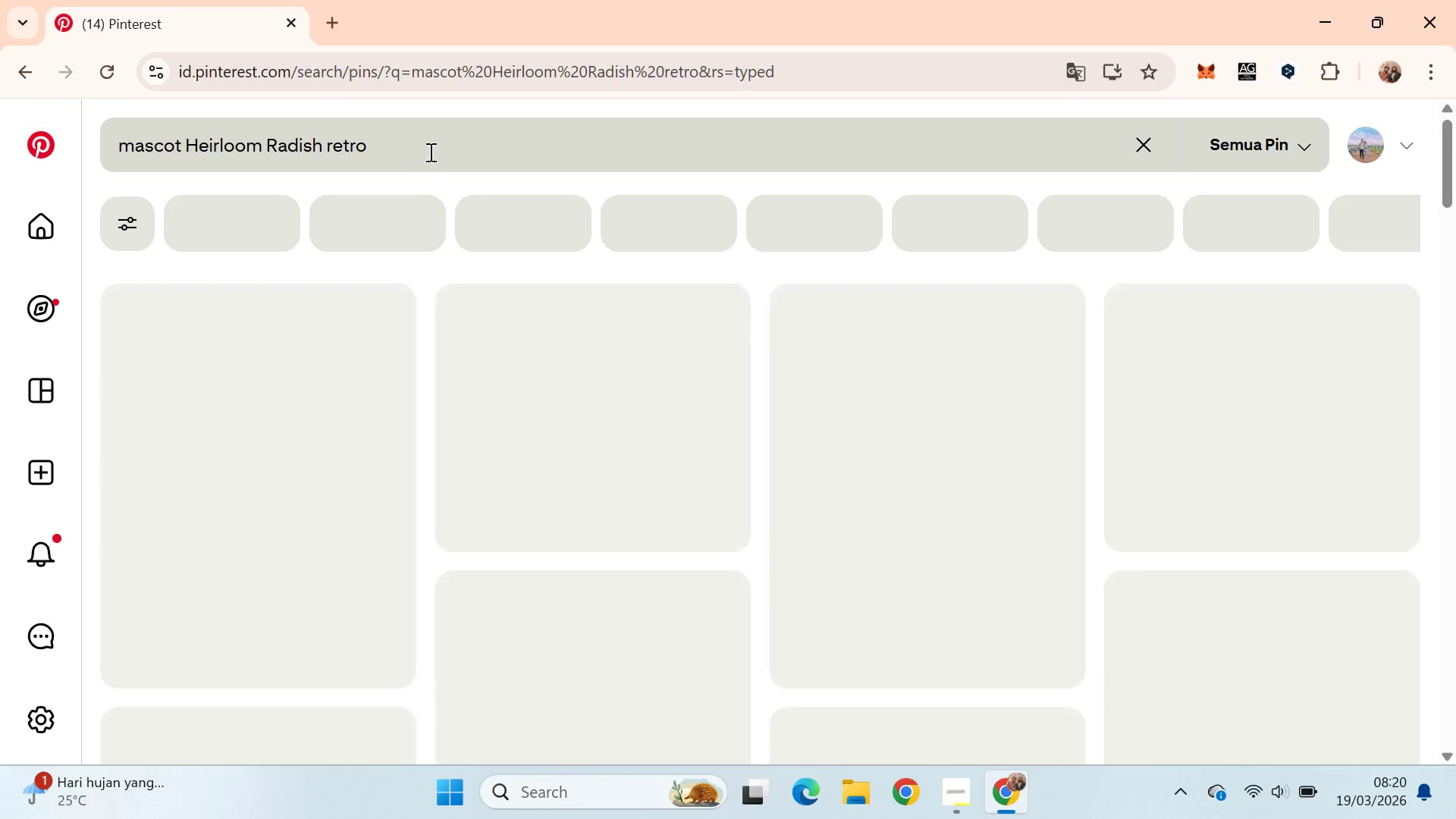 
left_click_drag(start_coordinate=[1455, 171], to_coordinate=[1455, 539])
 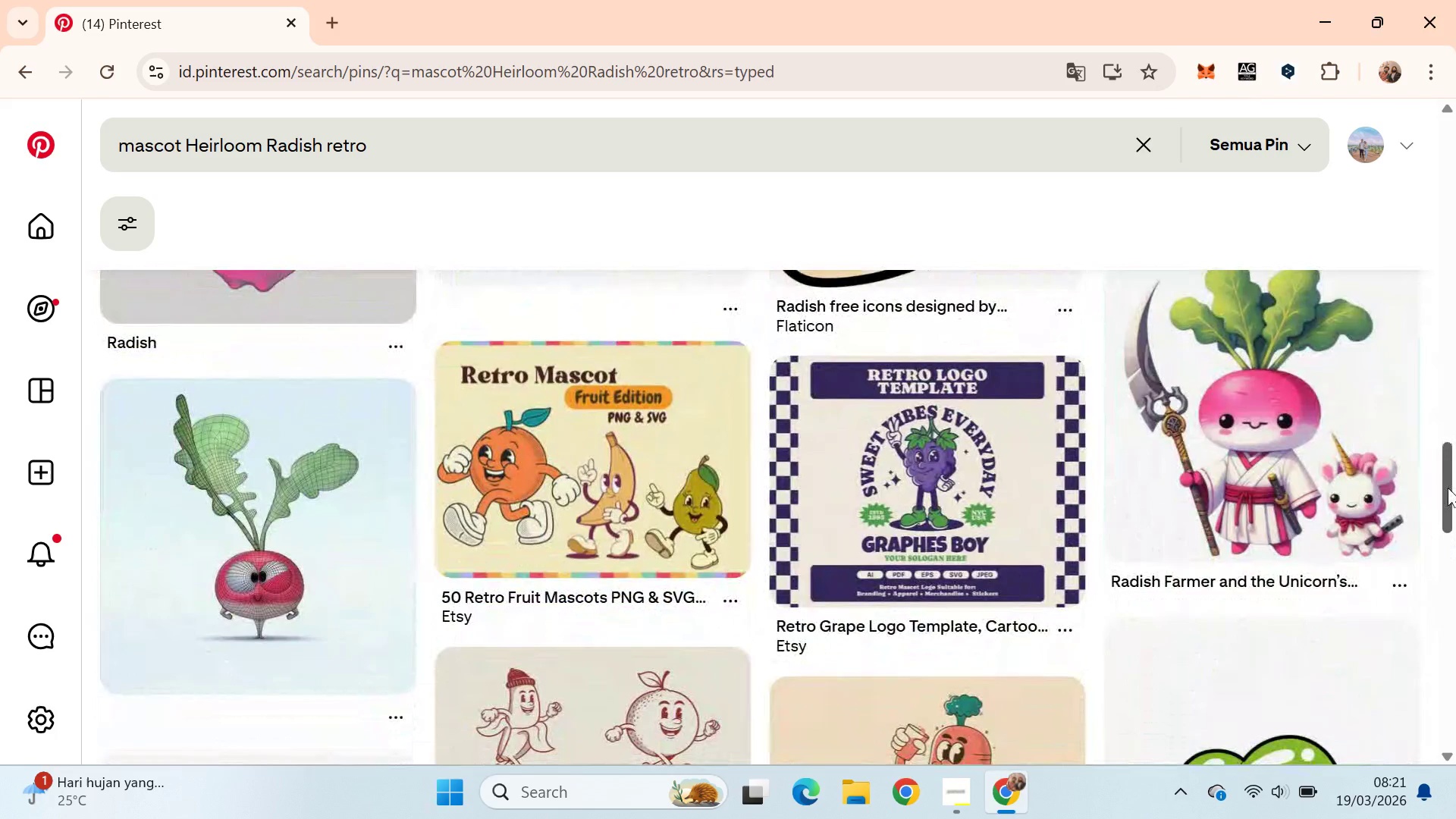 
left_click_drag(start_coordinate=[1448, 494], to_coordinate=[1455, 551])
 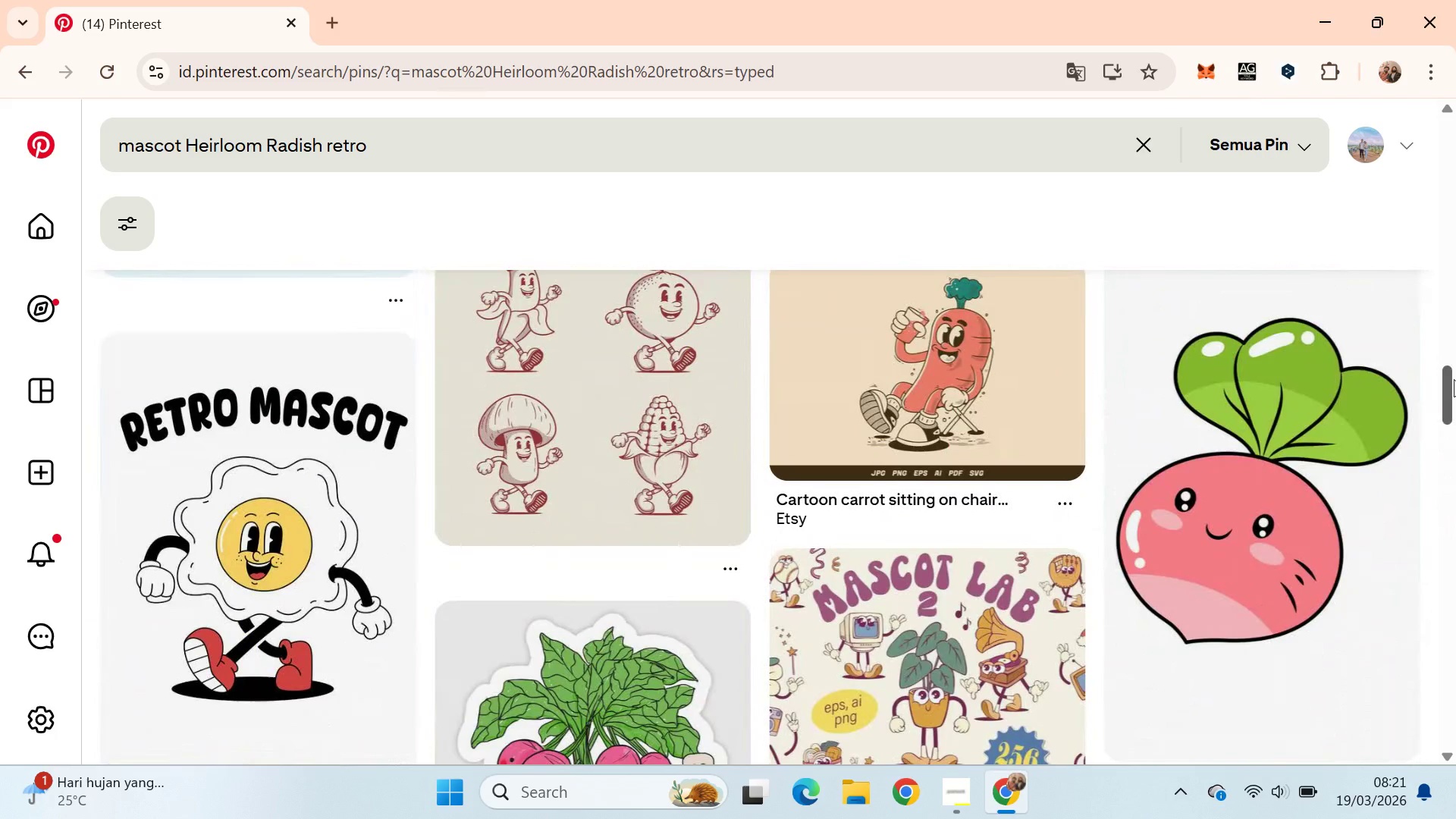 
left_click_drag(start_coordinate=[1453, 377], to_coordinate=[1455, 125])
 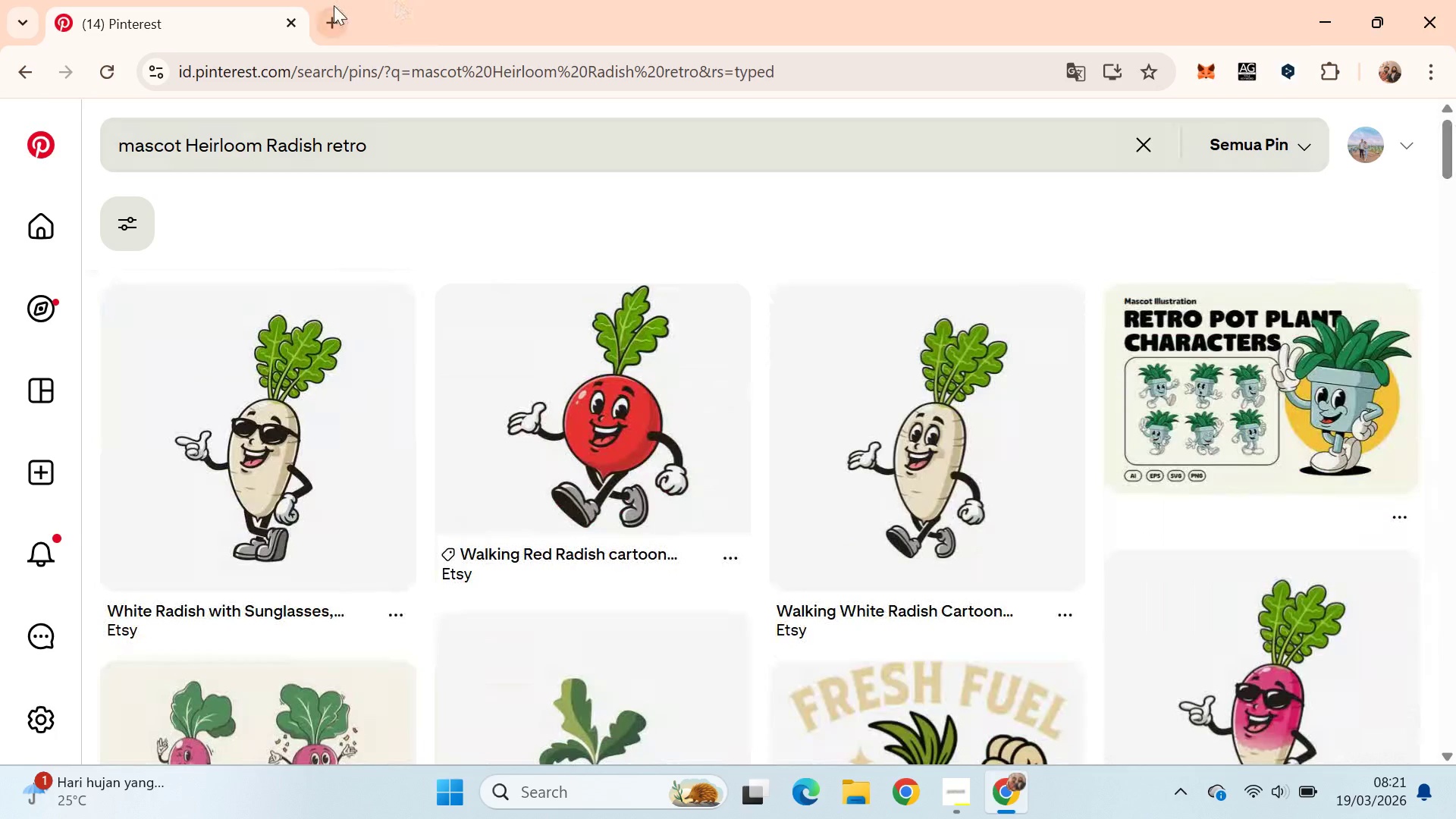 
left_click([334, 5])
 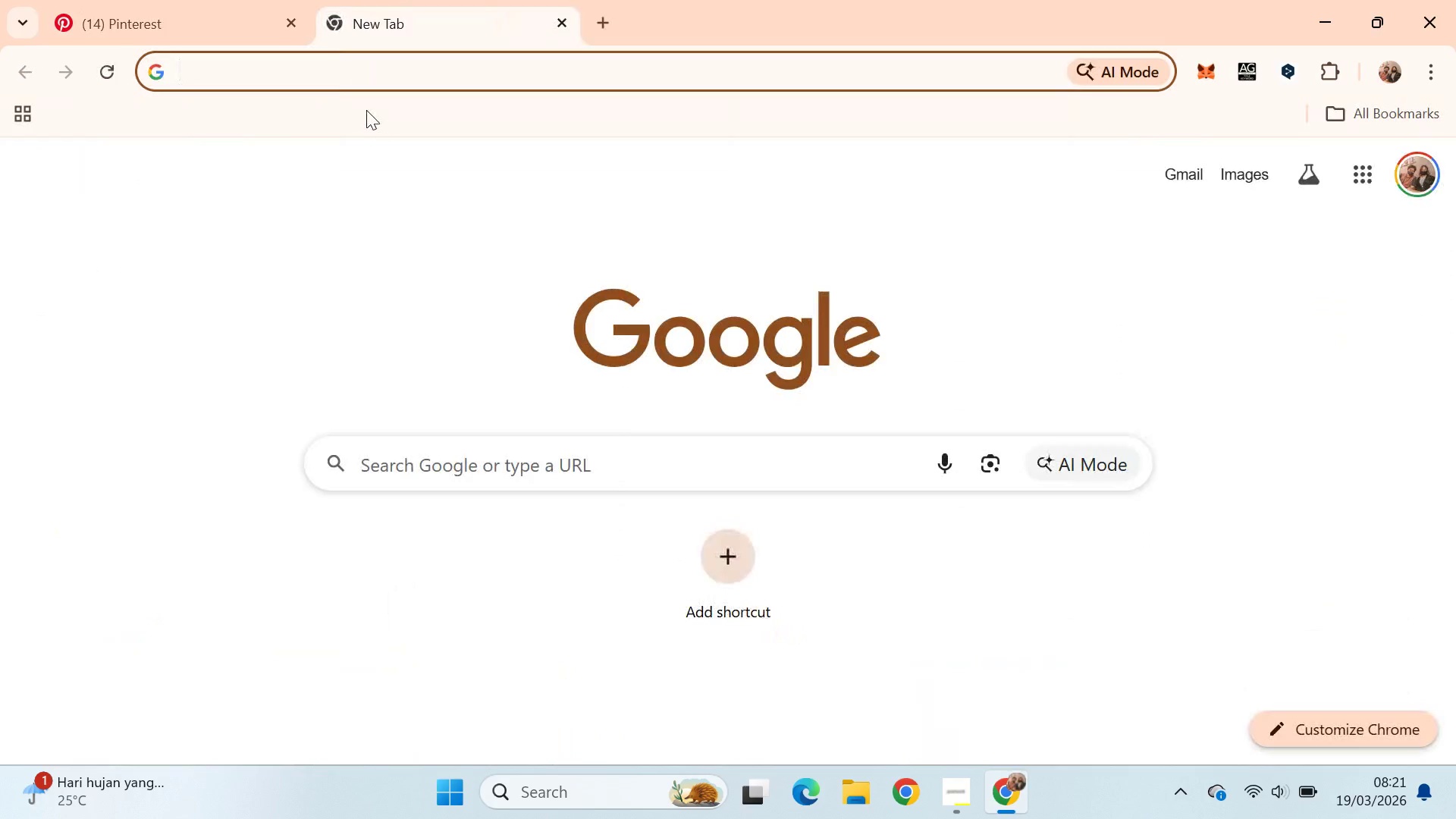 
key(Control+V)
 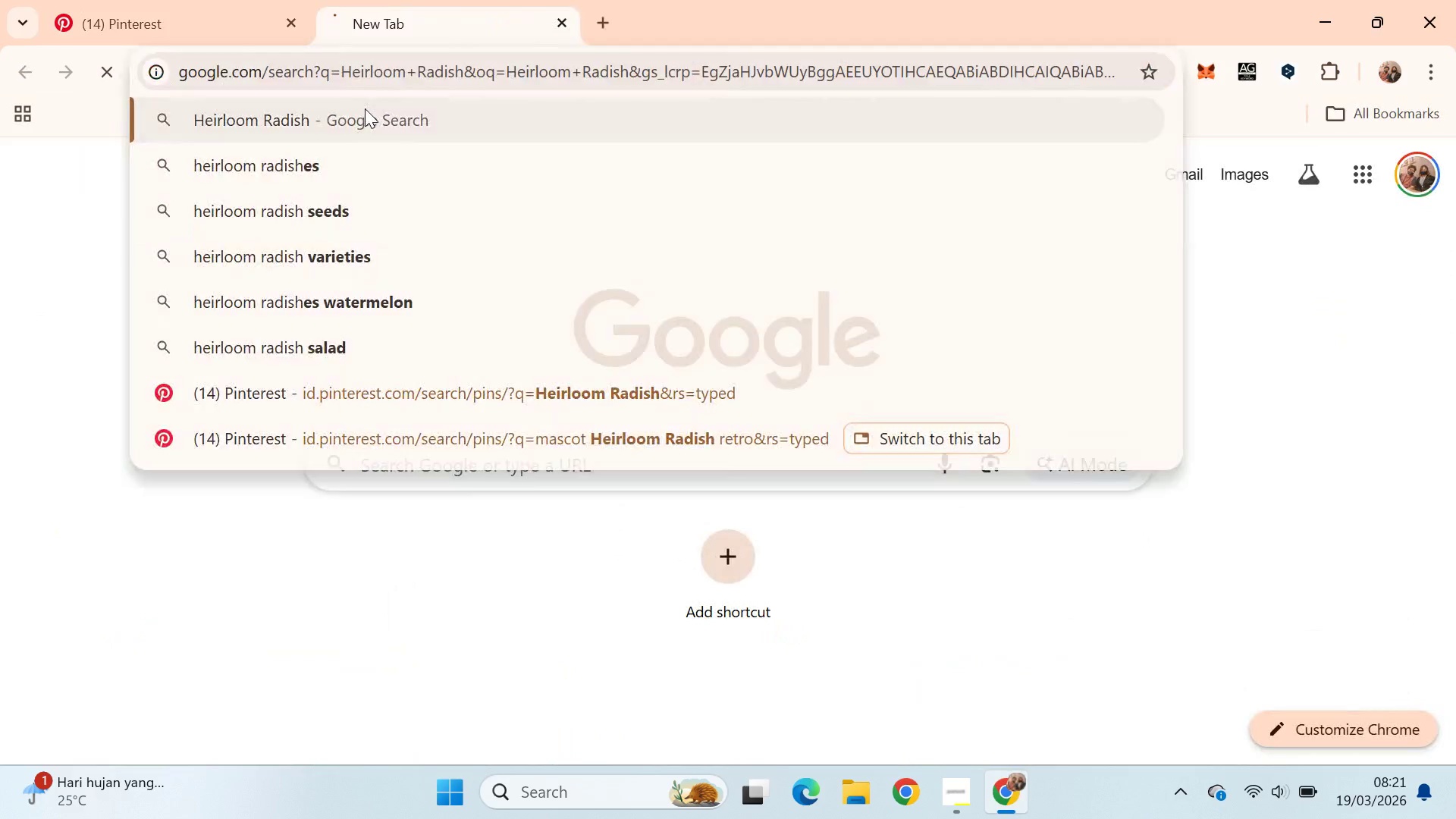 
key(Enter)
 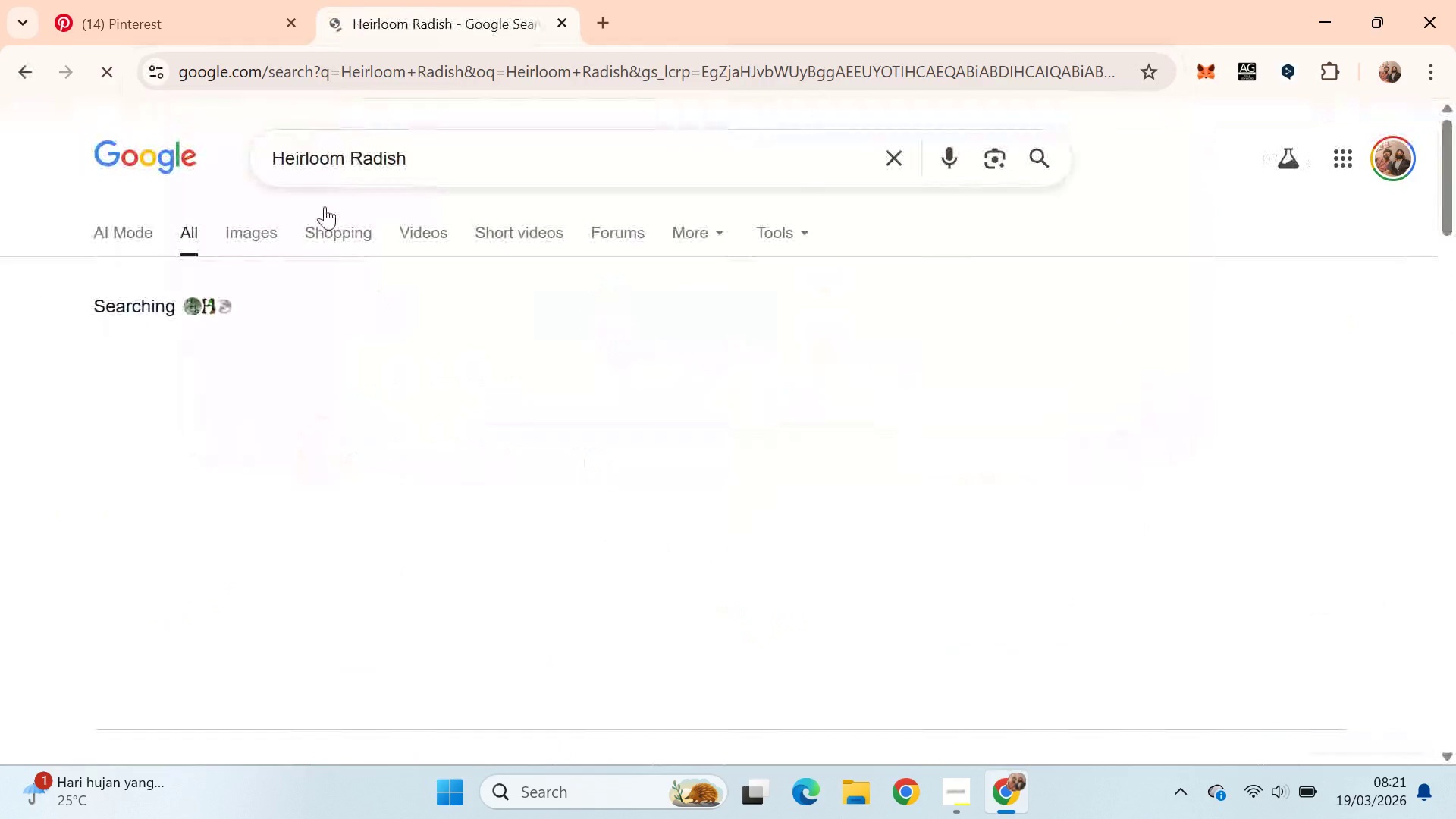 
mouse_move([295, 240])
 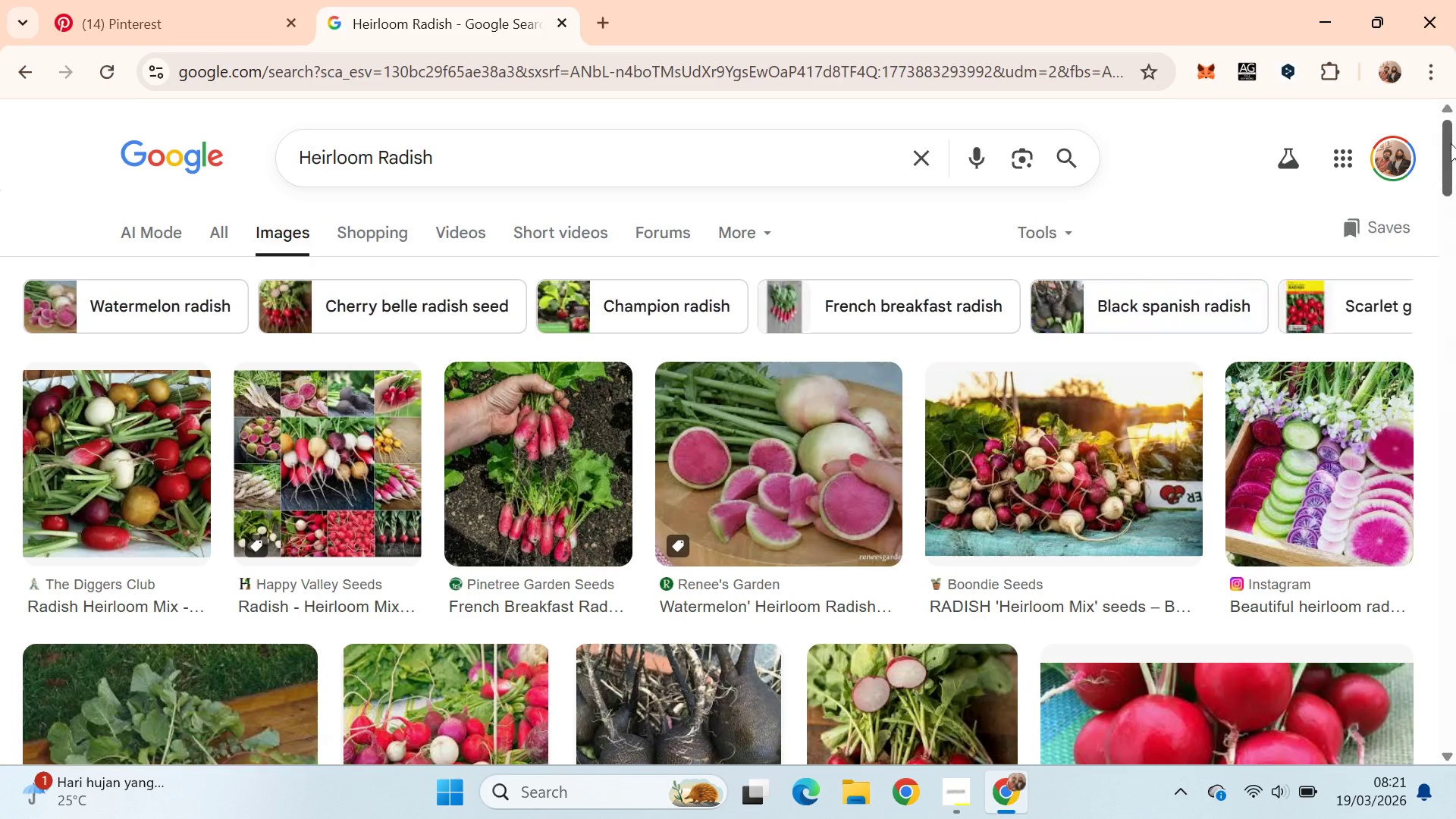 
left_click_drag(start_coordinate=[1447, 129], to_coordinate=[1455, 273])
 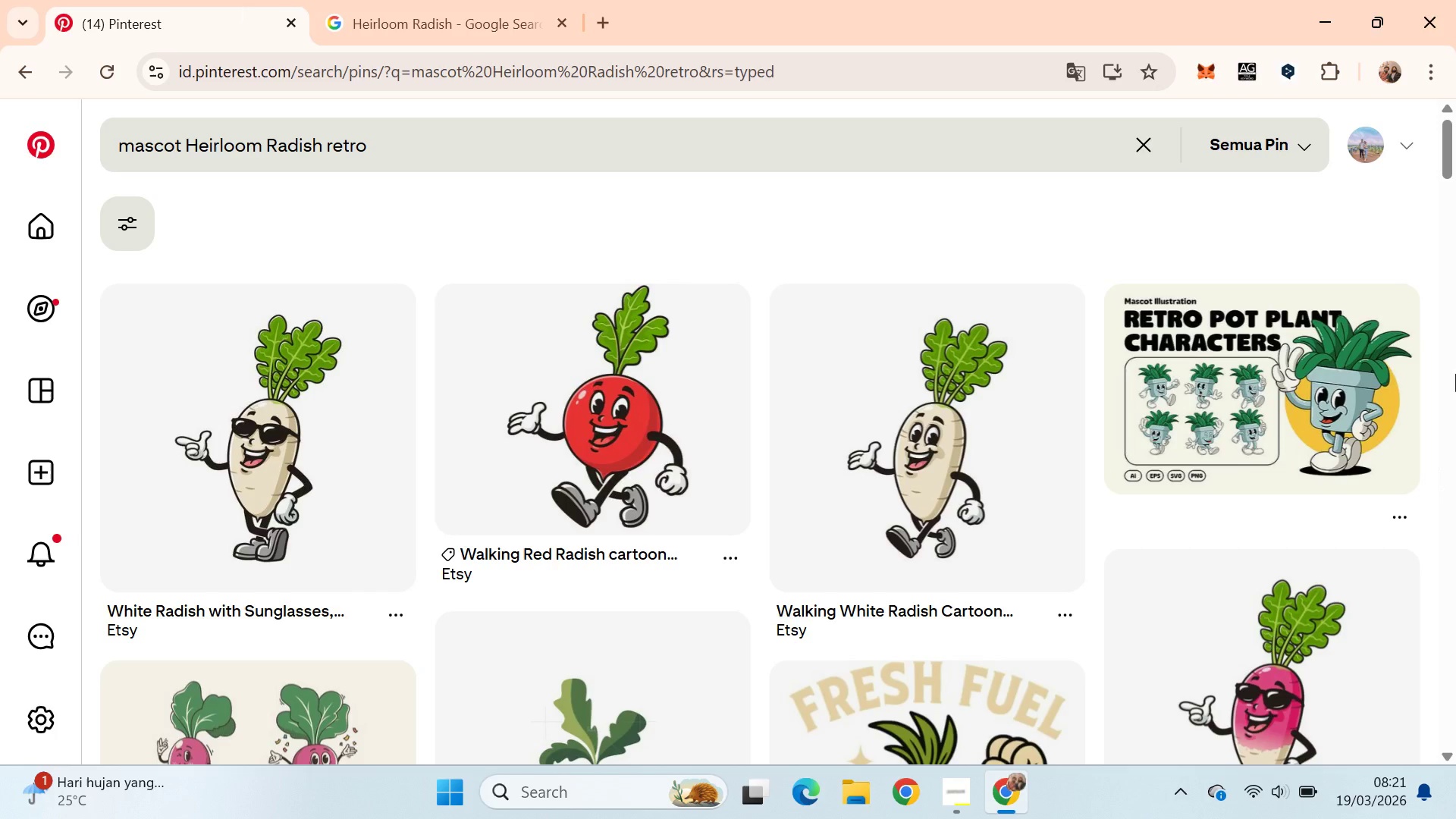 
left_click_drag(start_coordinate=[1451, 158], to_coordinate=[1454, 588])
 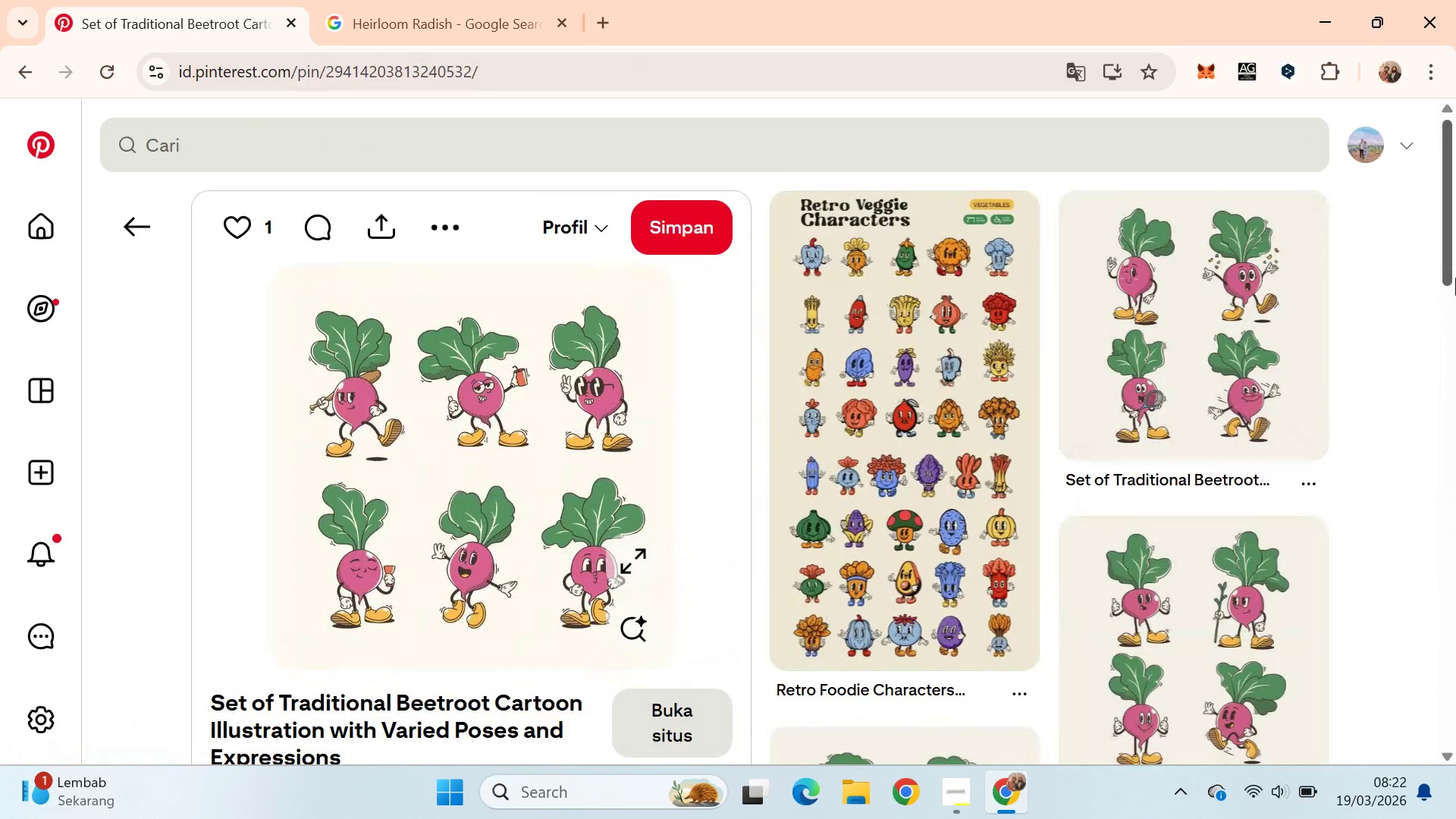 
left_click_drag(start_coordinate=[1455, 224], to_coordinate=[1455, 246])
 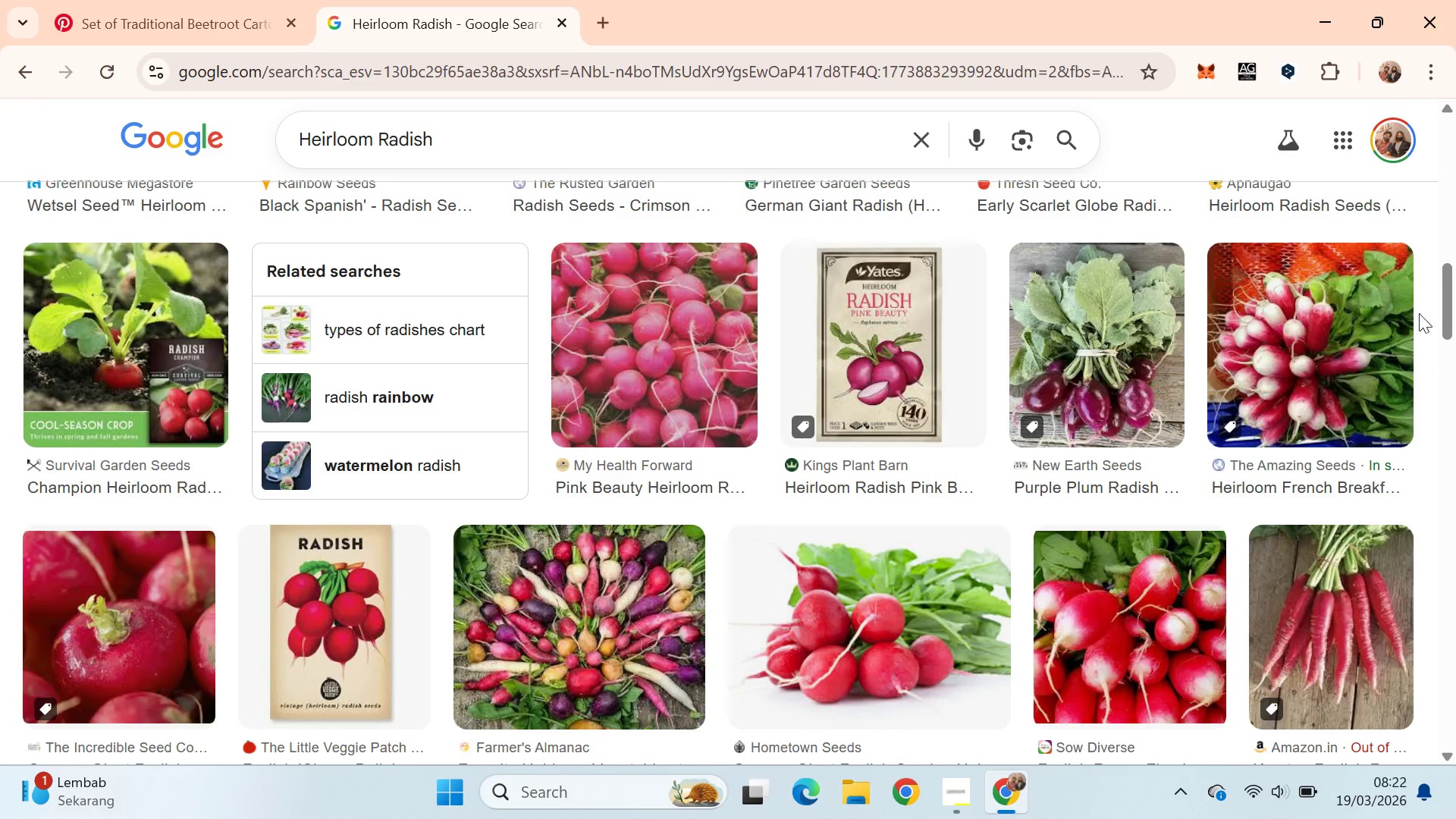 
left_click_drag(start_coordinate=[1455, 312], to_coordinate=[1445, 248])
 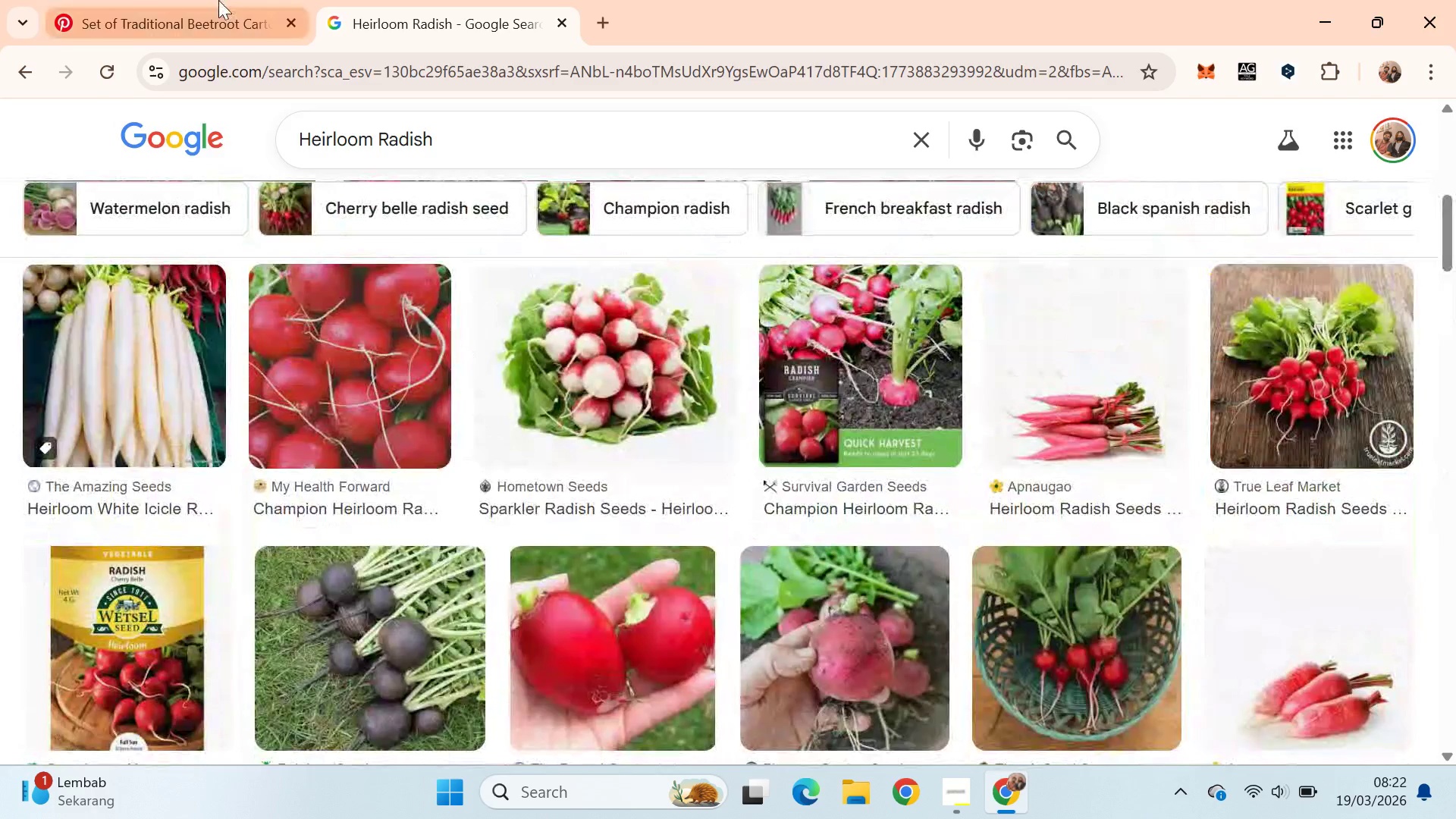 
left_click([218, 0])
 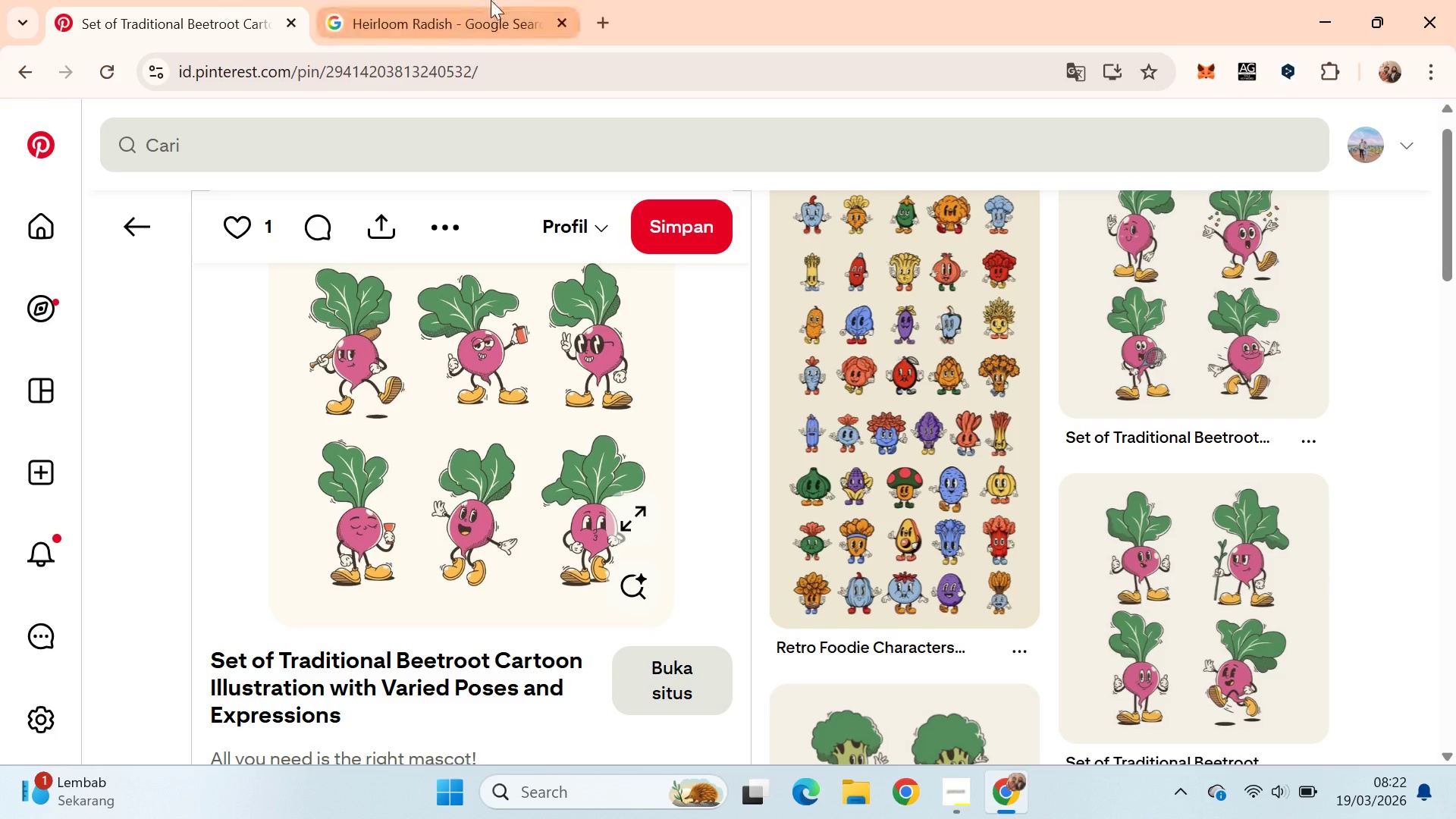 
left_click([491, 0])
 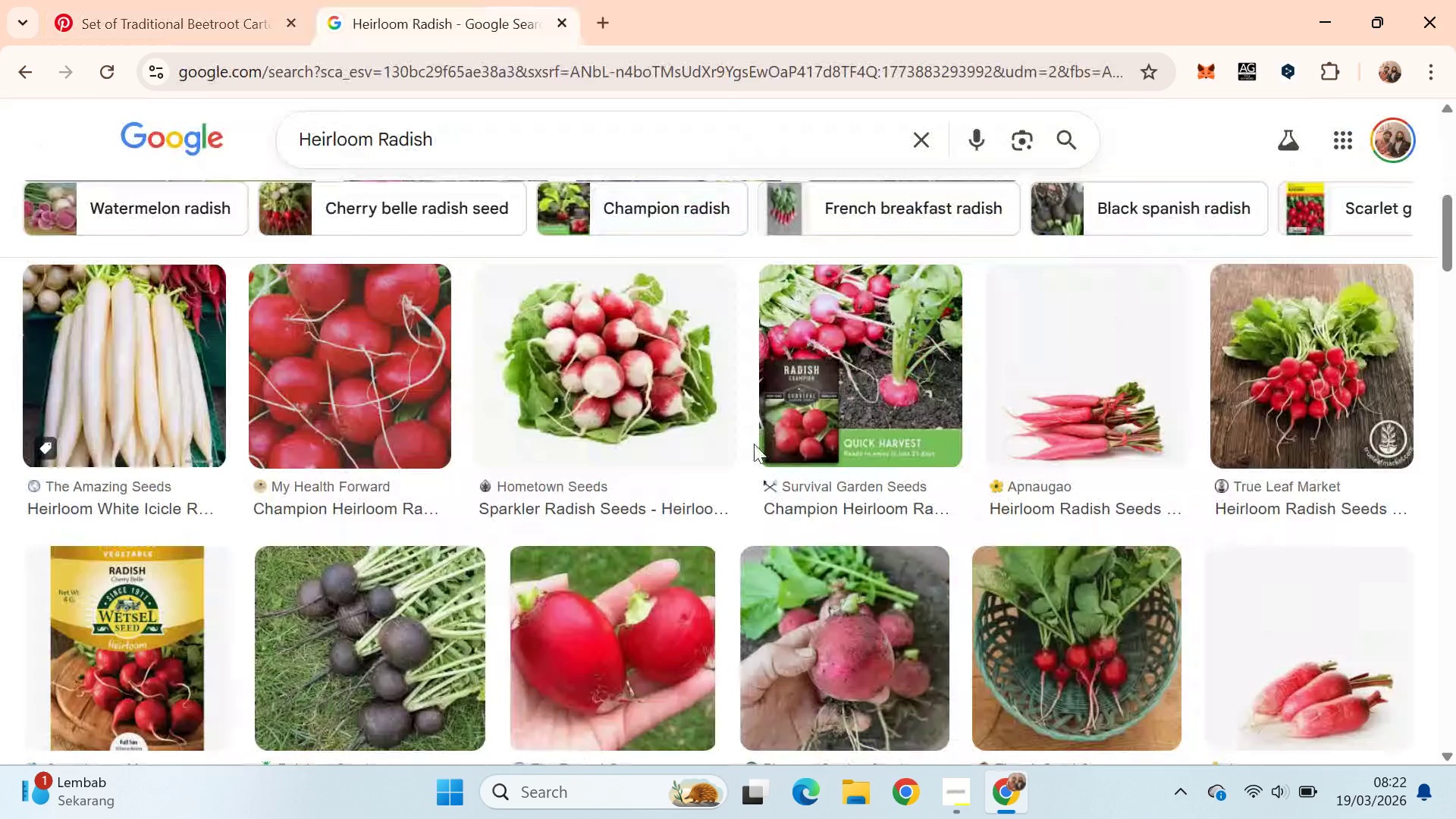 
scroll: coordinate [754, 443], scroll_direction: up, amount: 6.0
 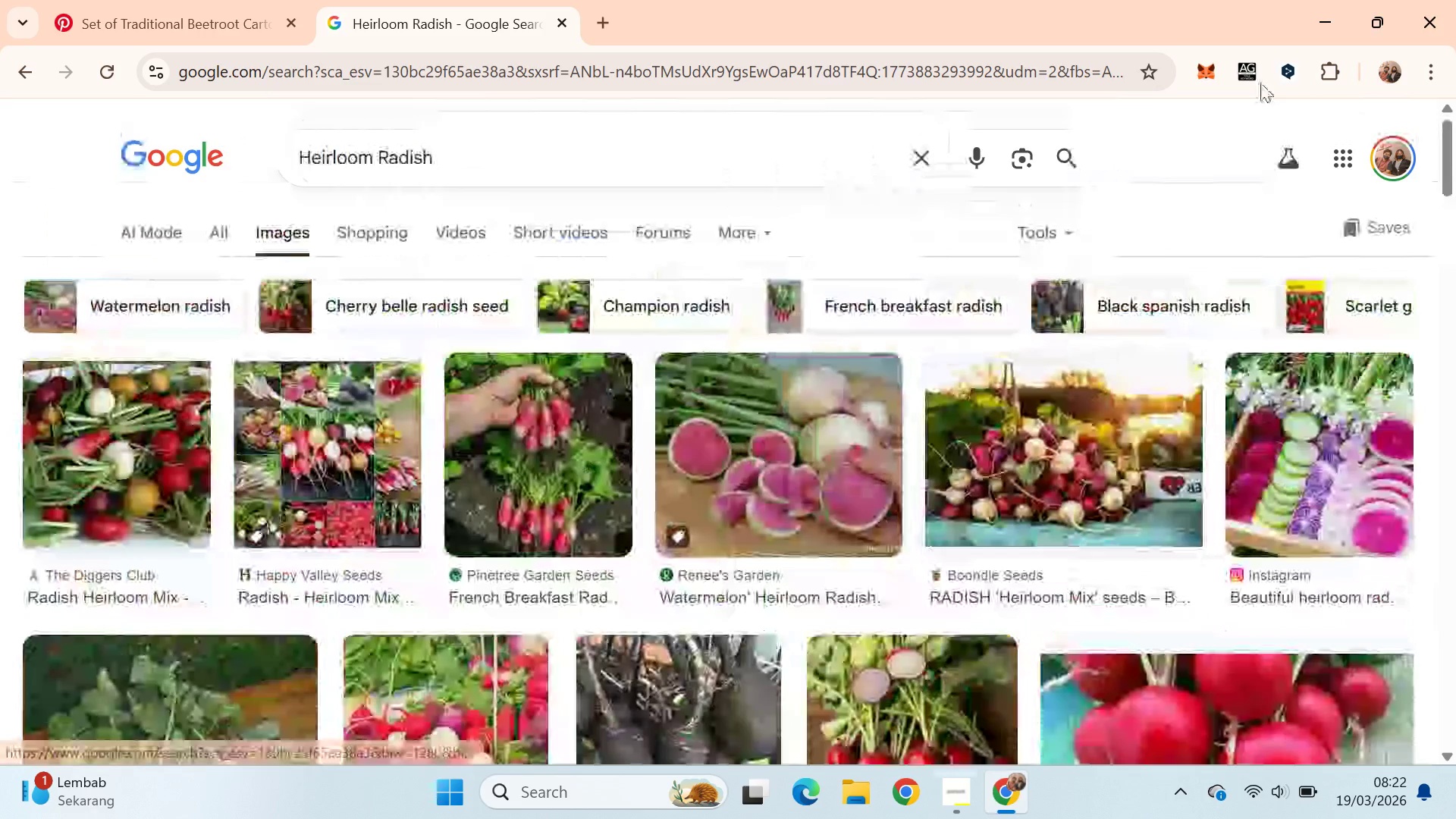 
left_click([1305, 0])
 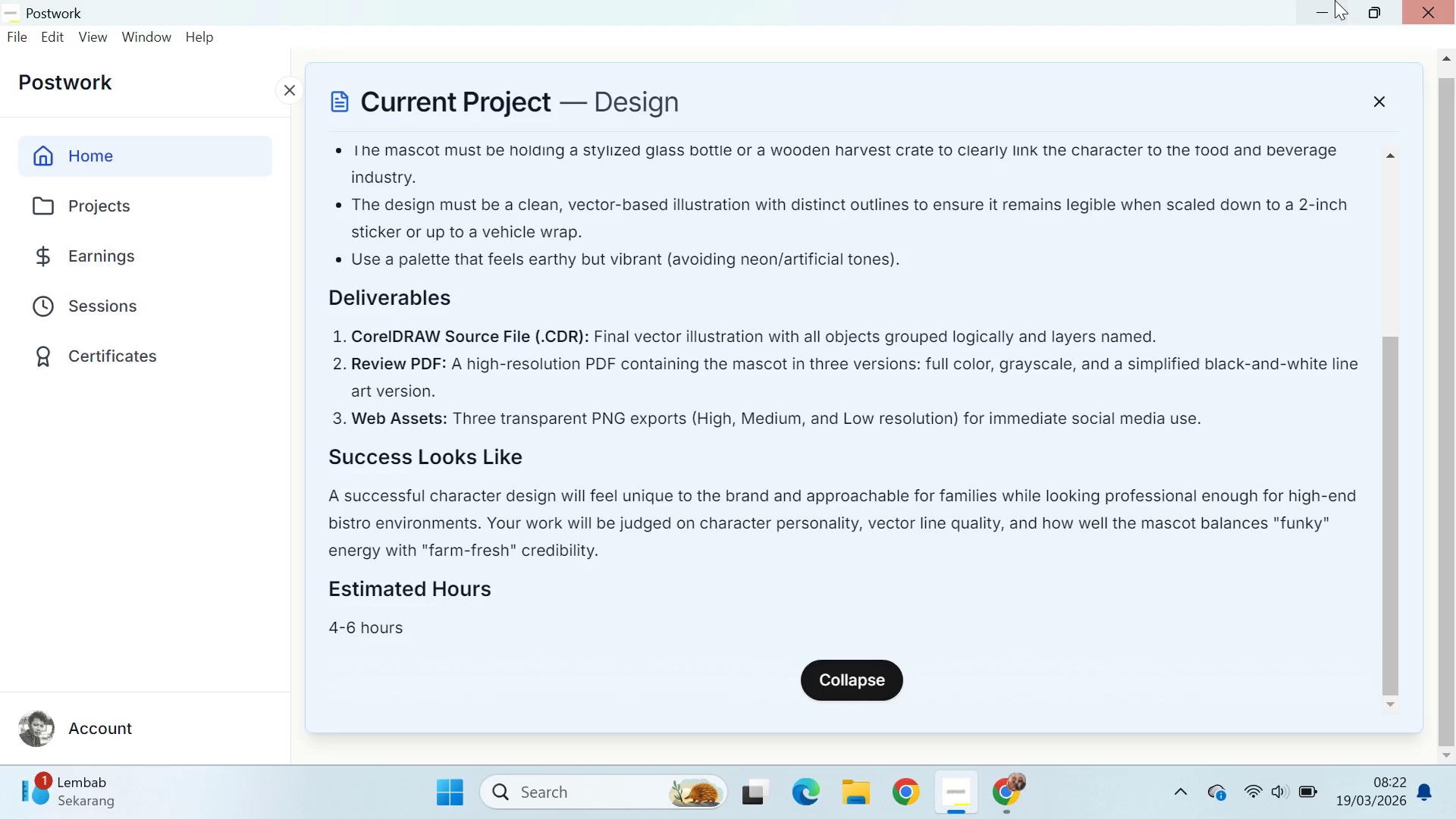 
left_click([1329, 0])
 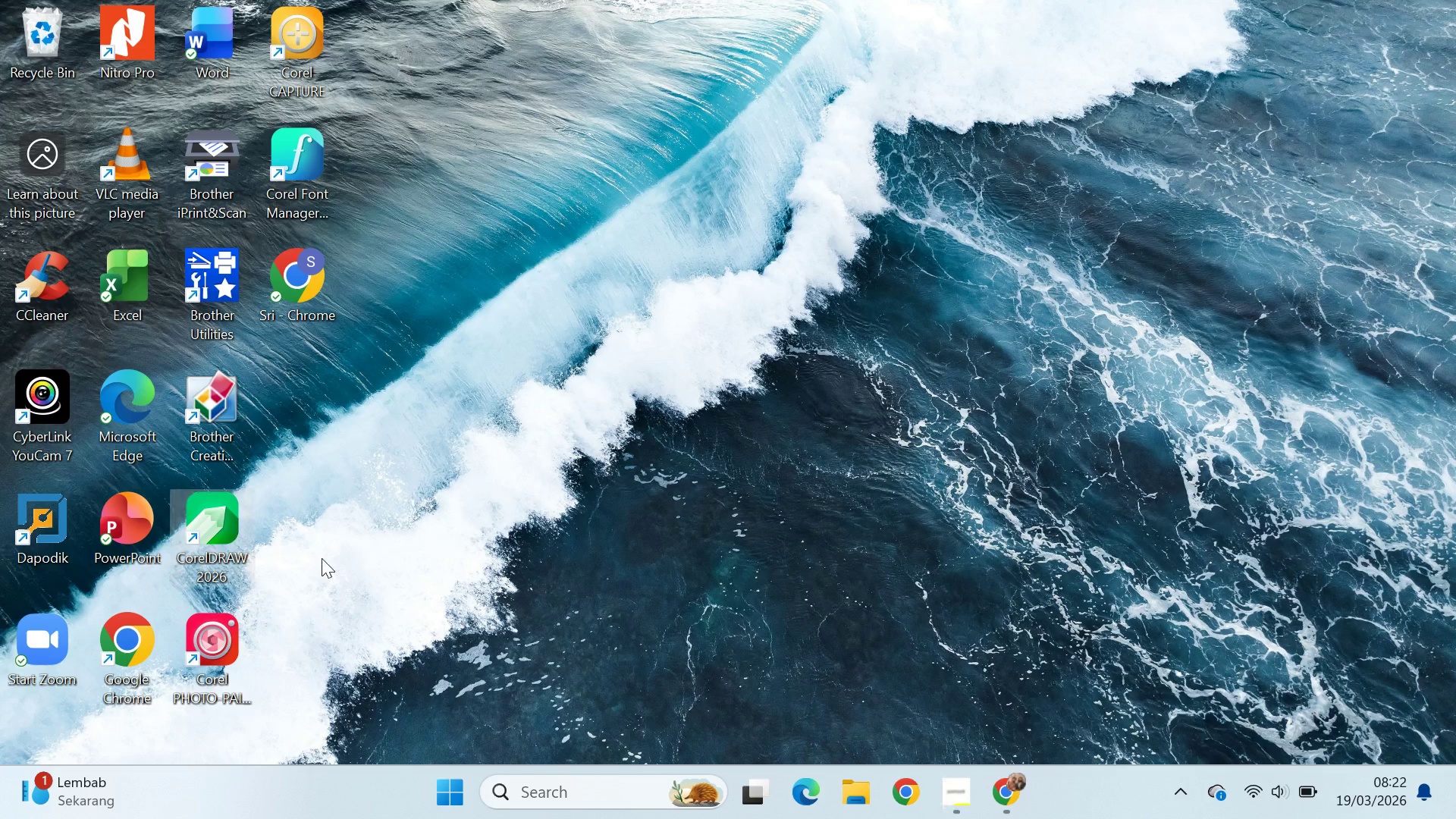 
key(Enter)
 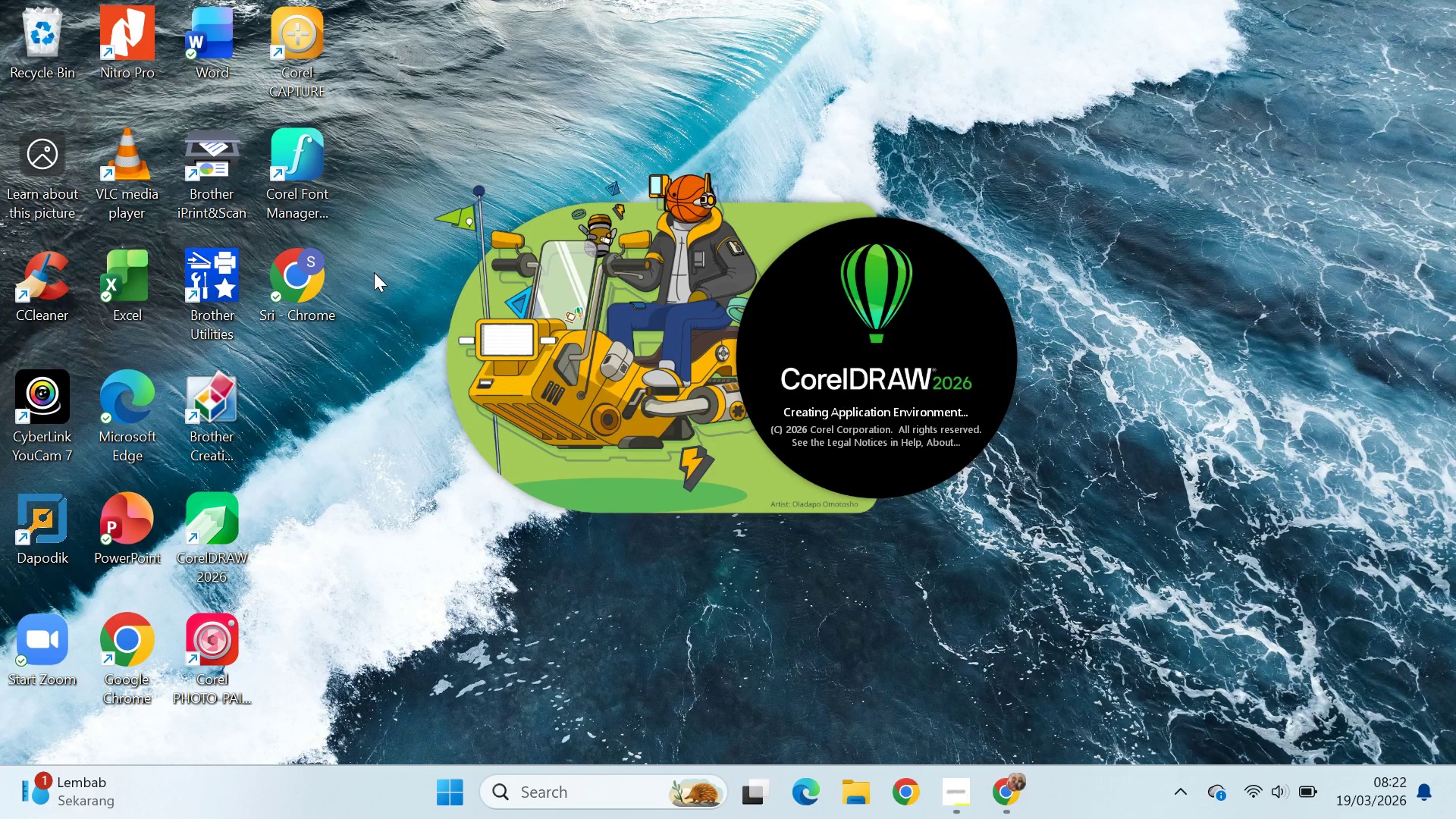 
wait(10.19)
 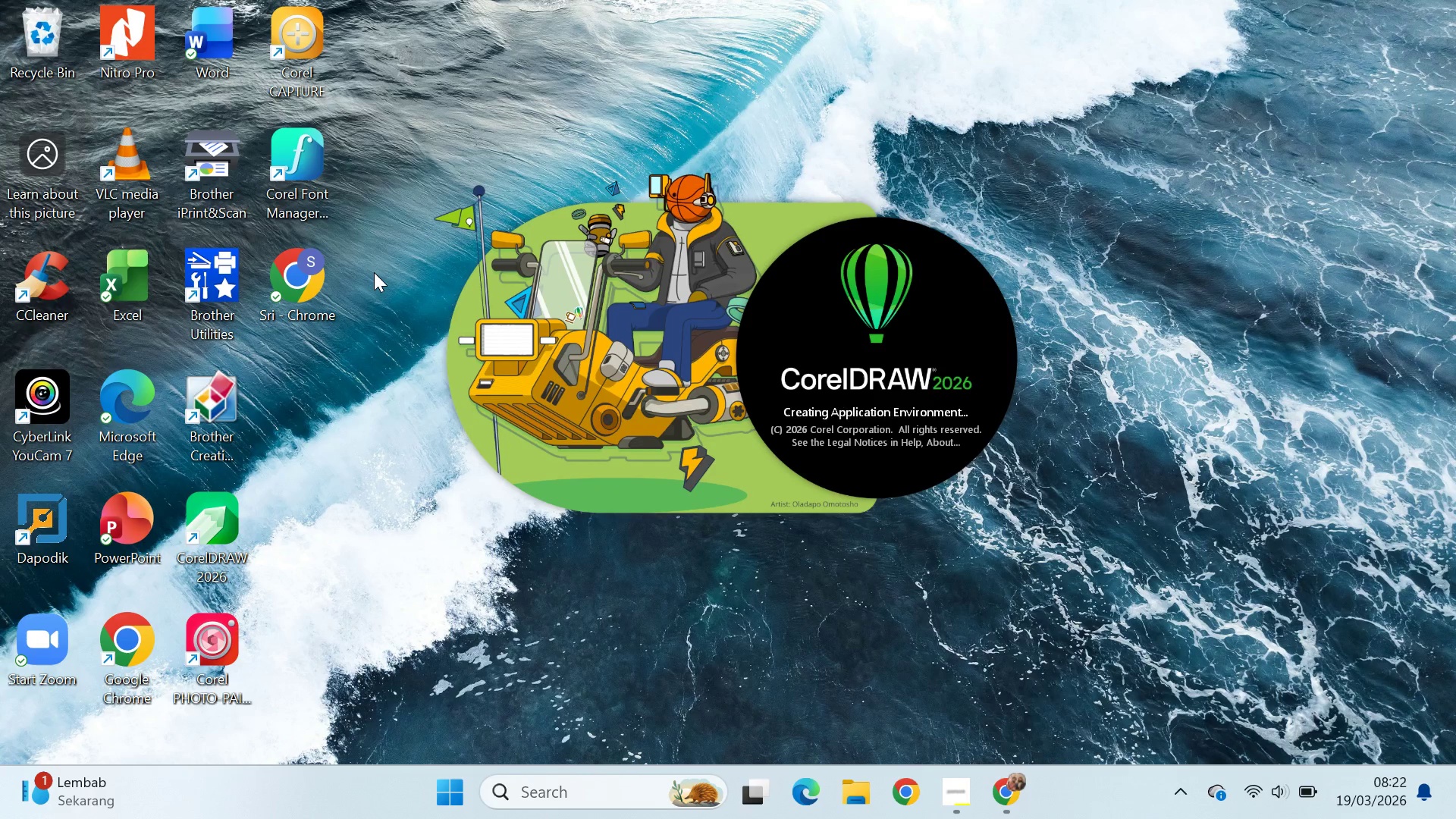 
left_click([177, 116])